 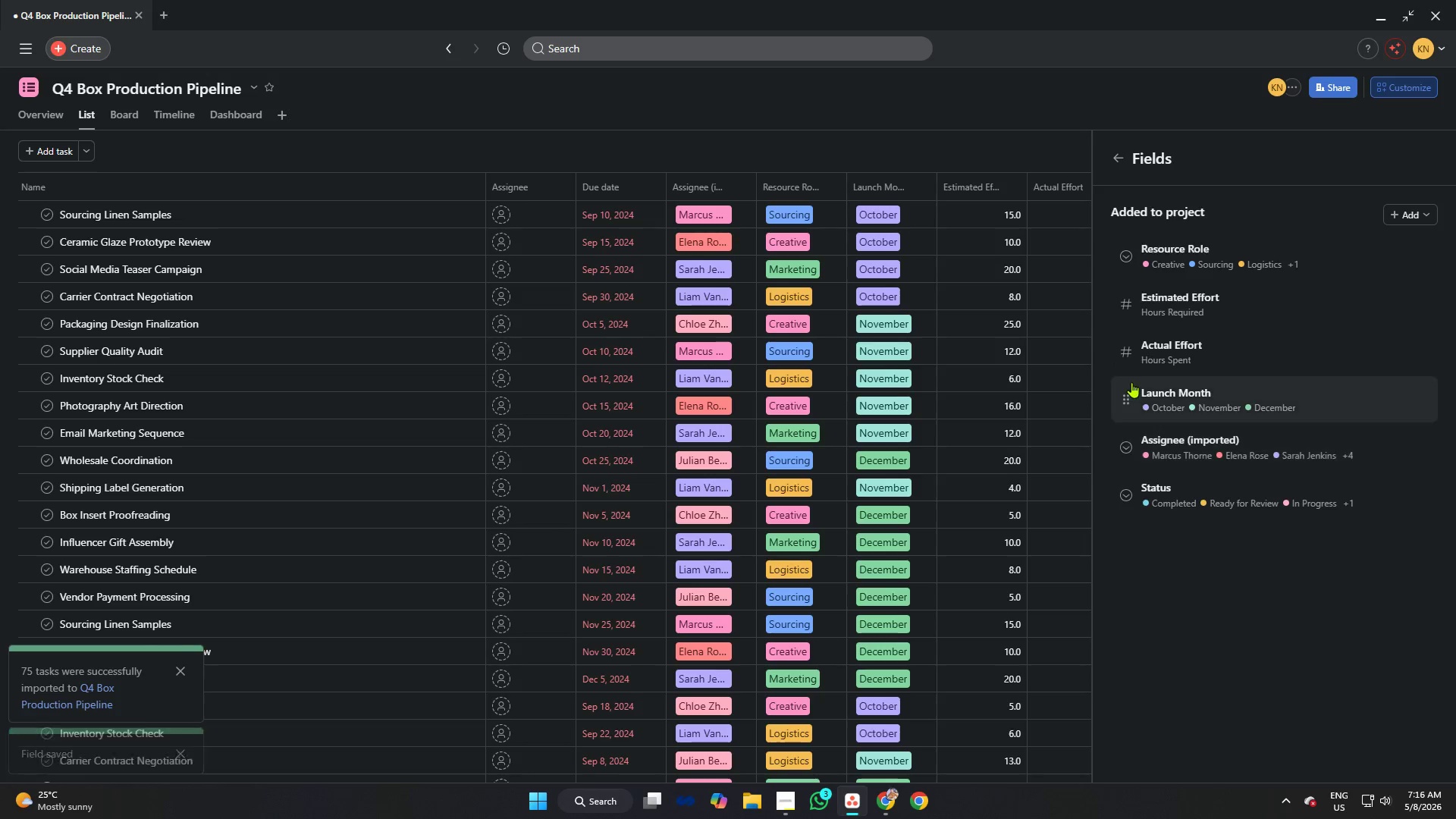 
left_click([1164, 394])
 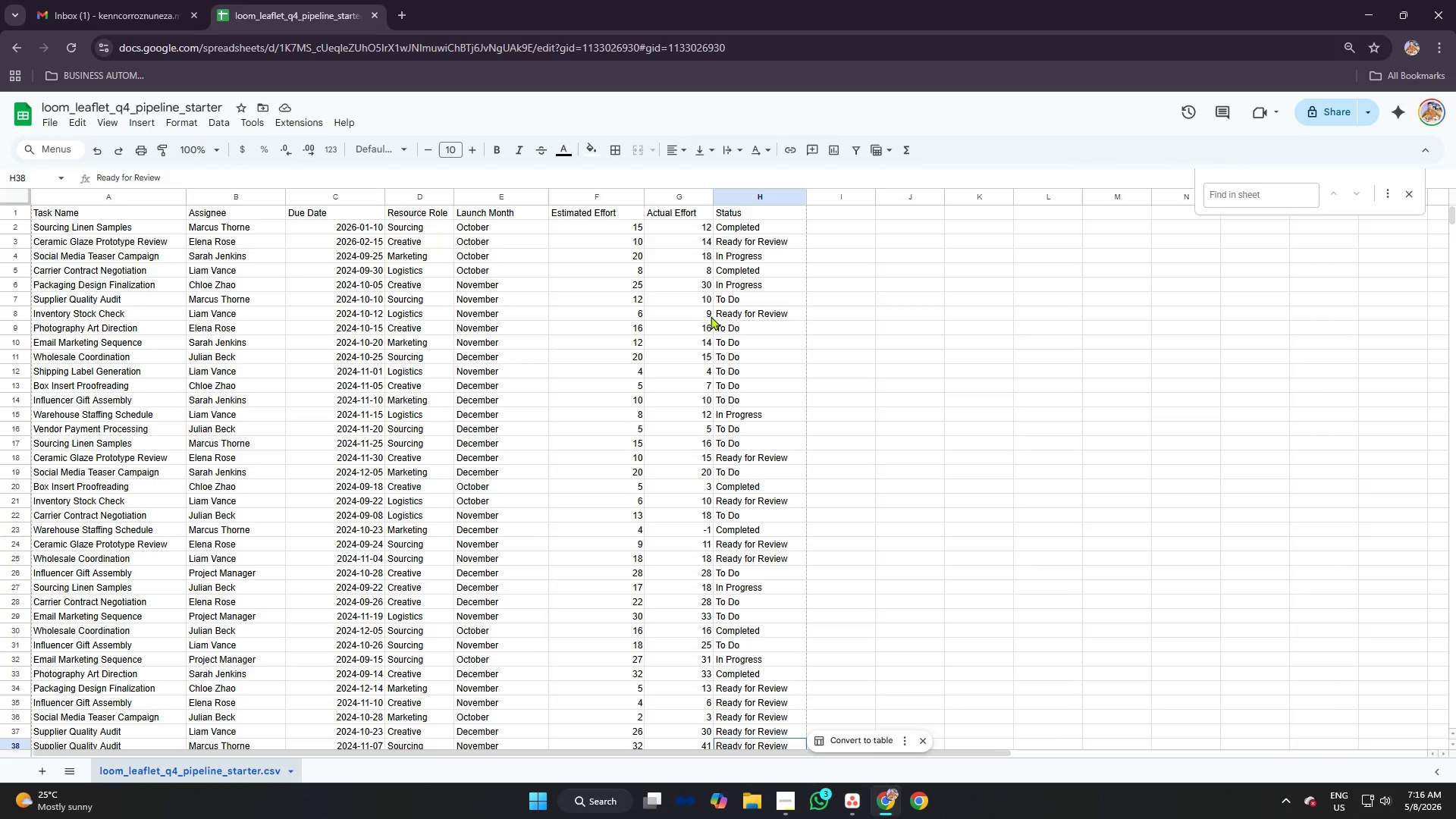 
left_click([495, 195])
 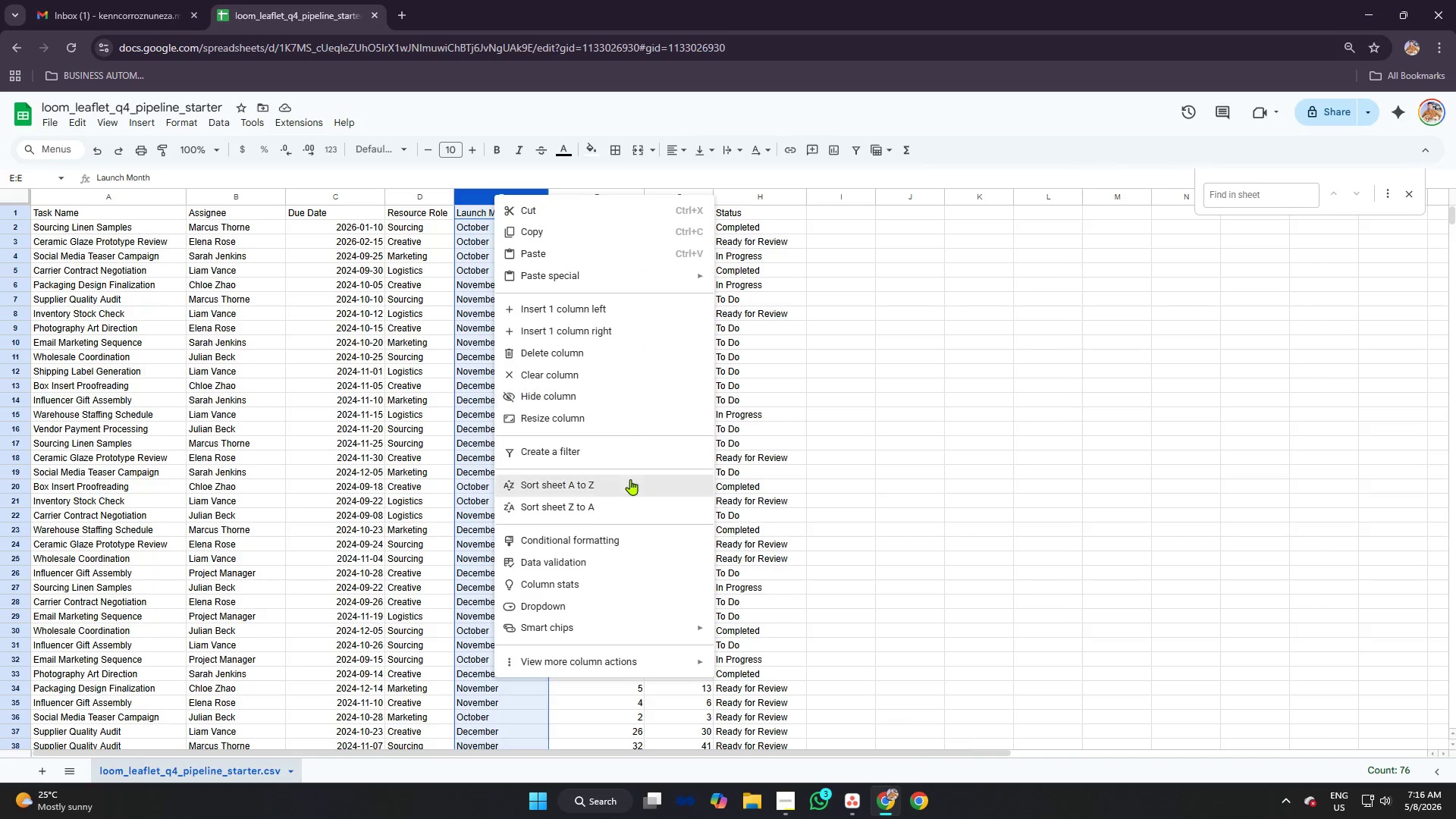 
left_click([625, 479])
 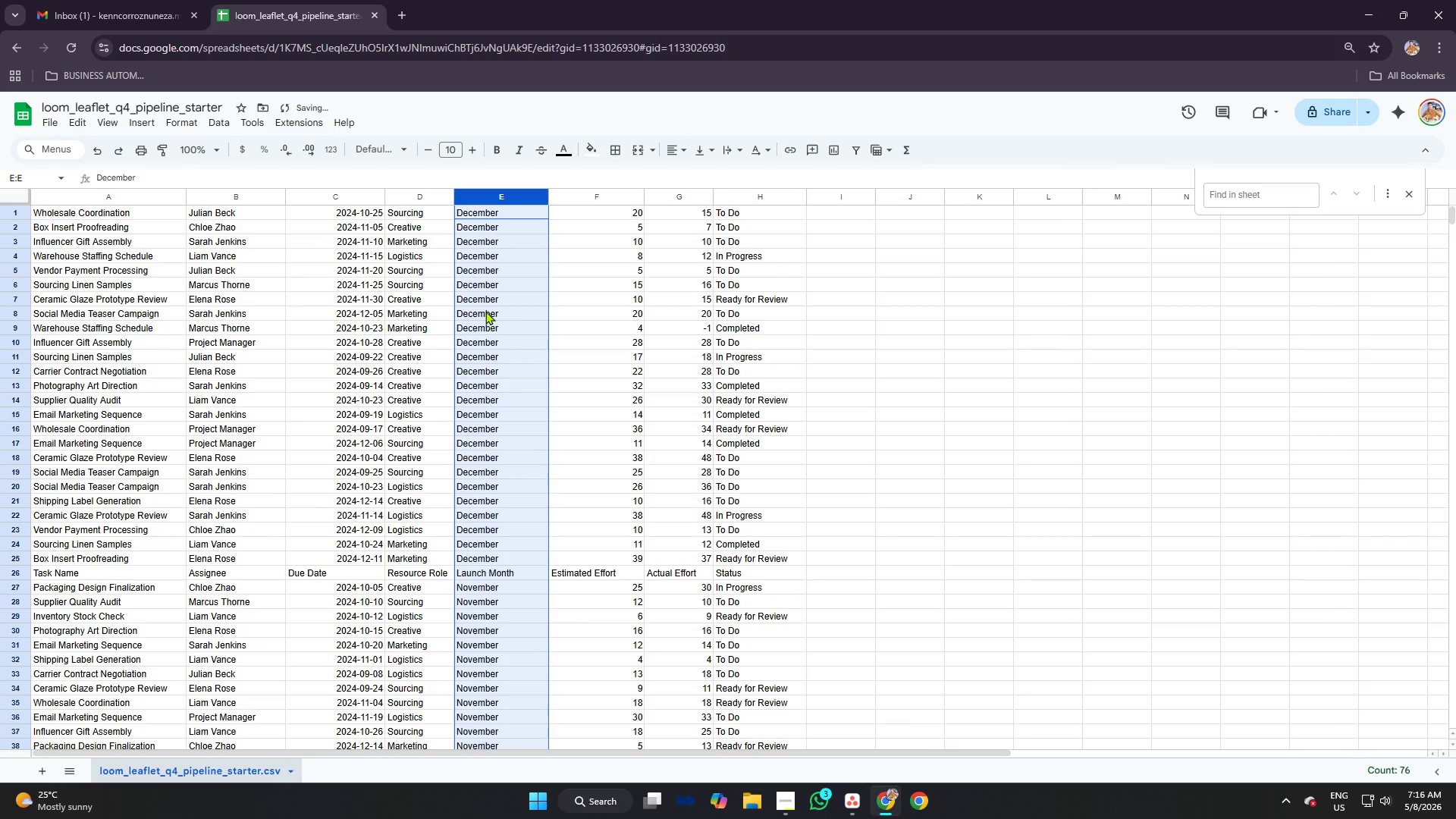 
scroll: coordinate [540, 338], scroll_direction: down, amount: 7.0
 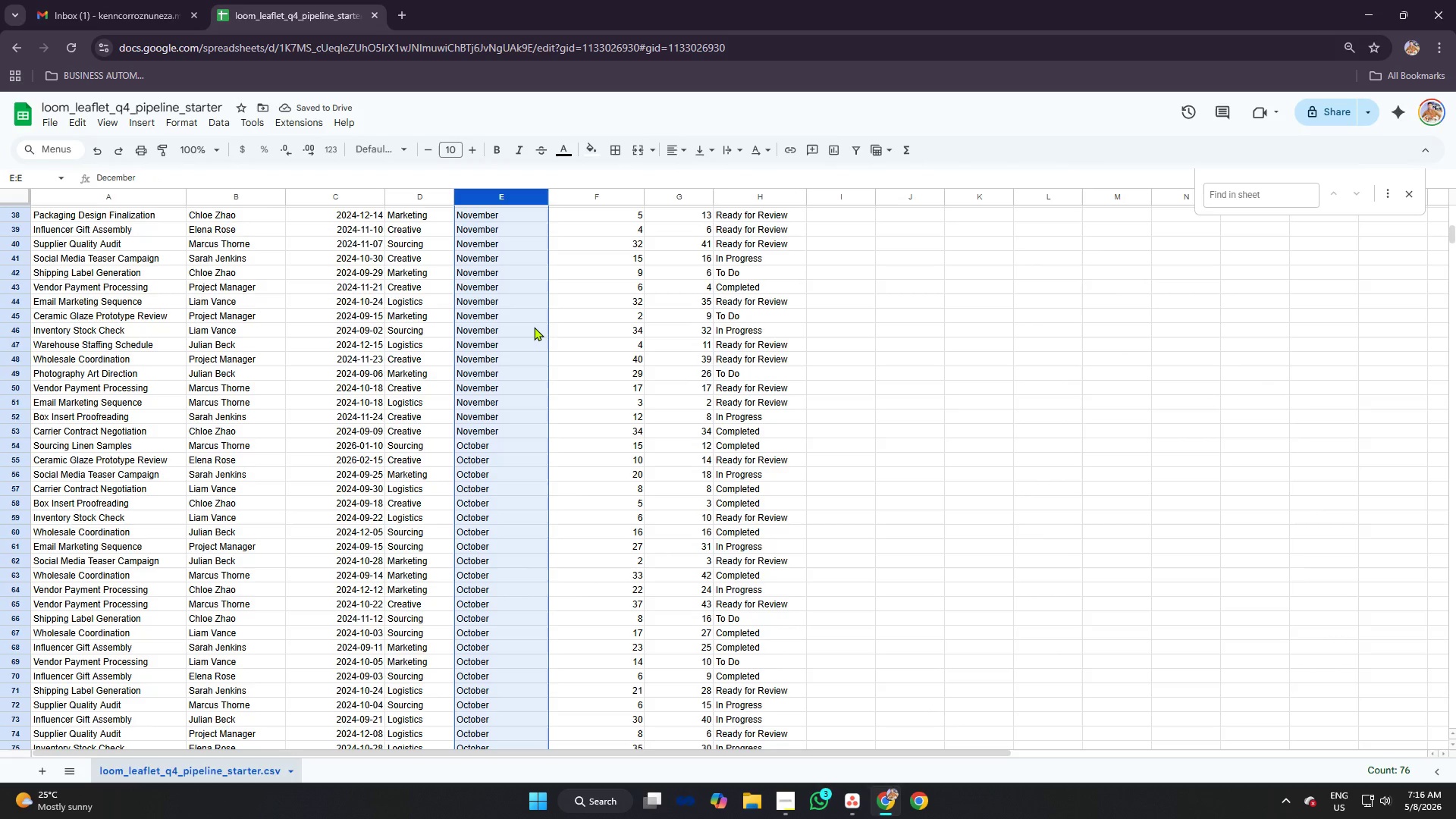 
key(Control+Z)
 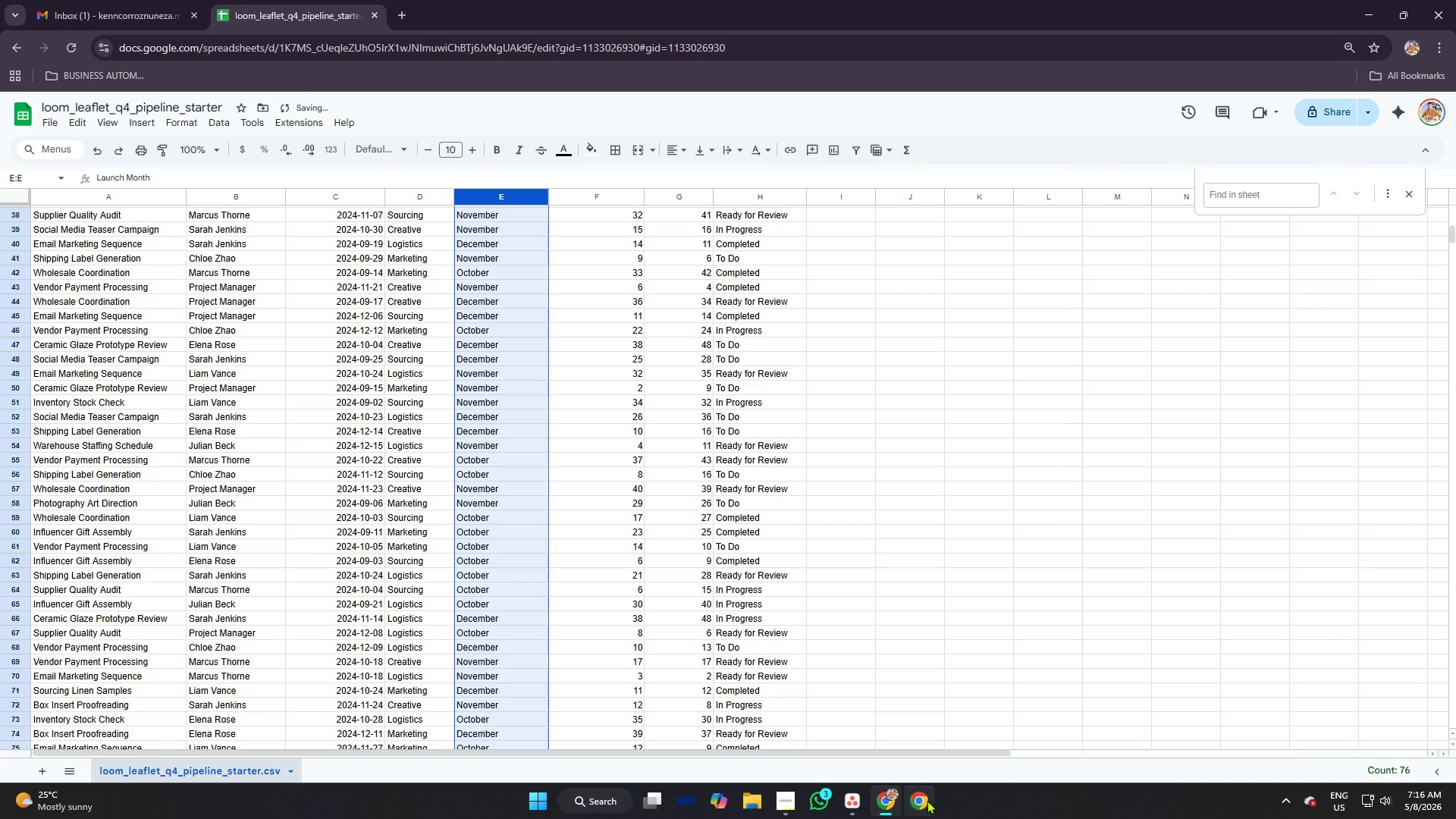 
left_click([855, 810])
 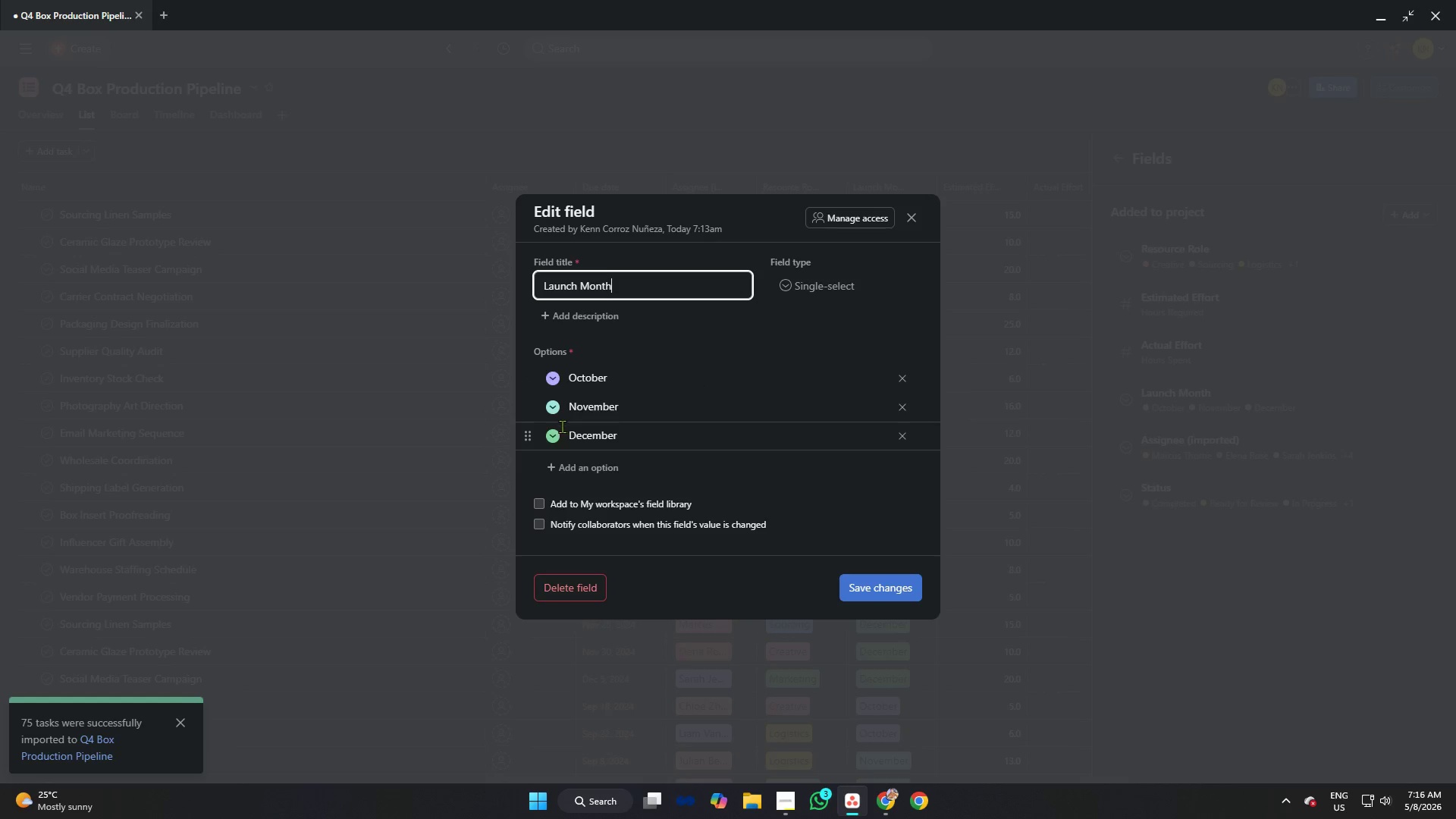 
left_click([555, 434])
 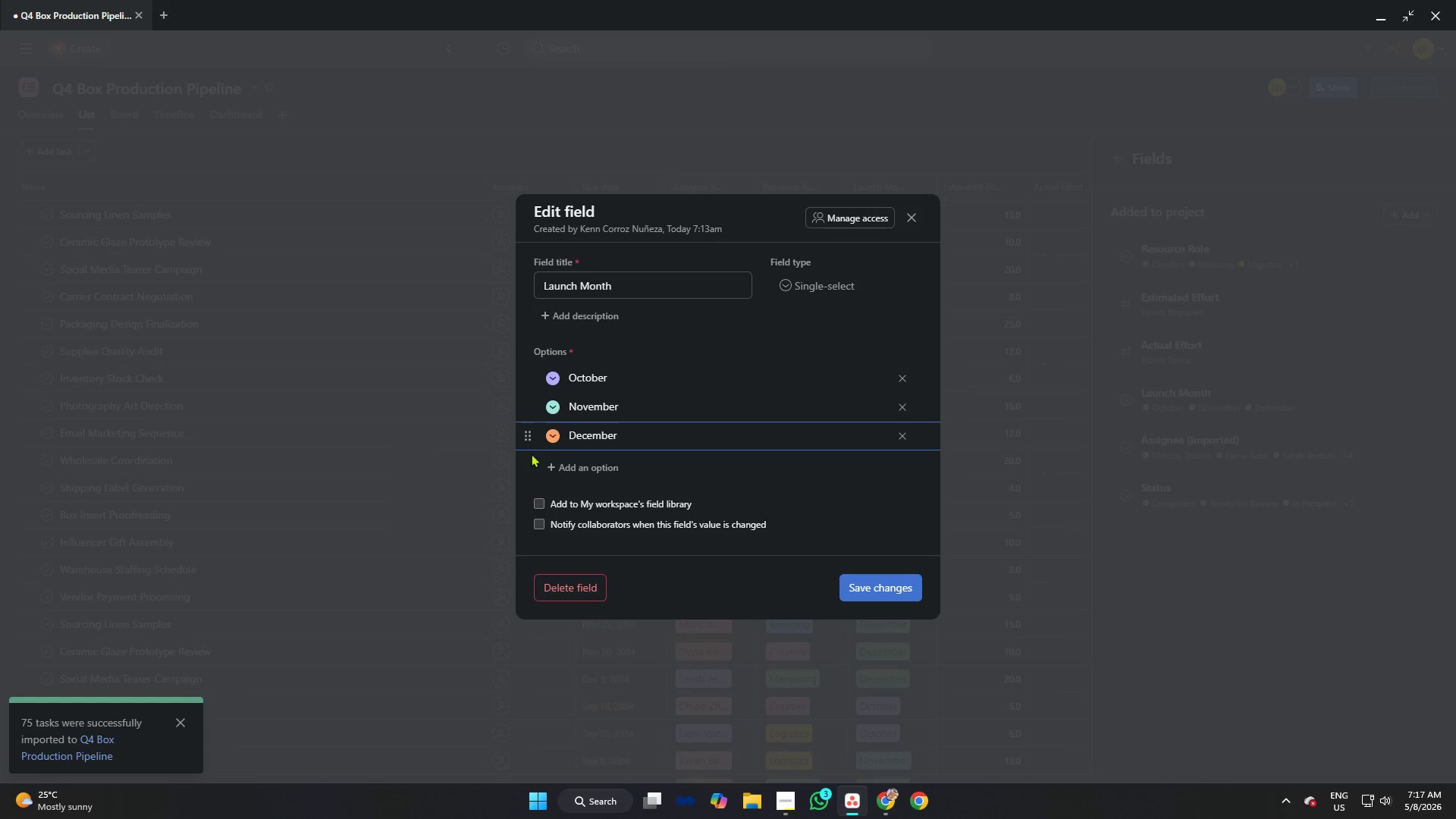 
left_click([551, 407])
 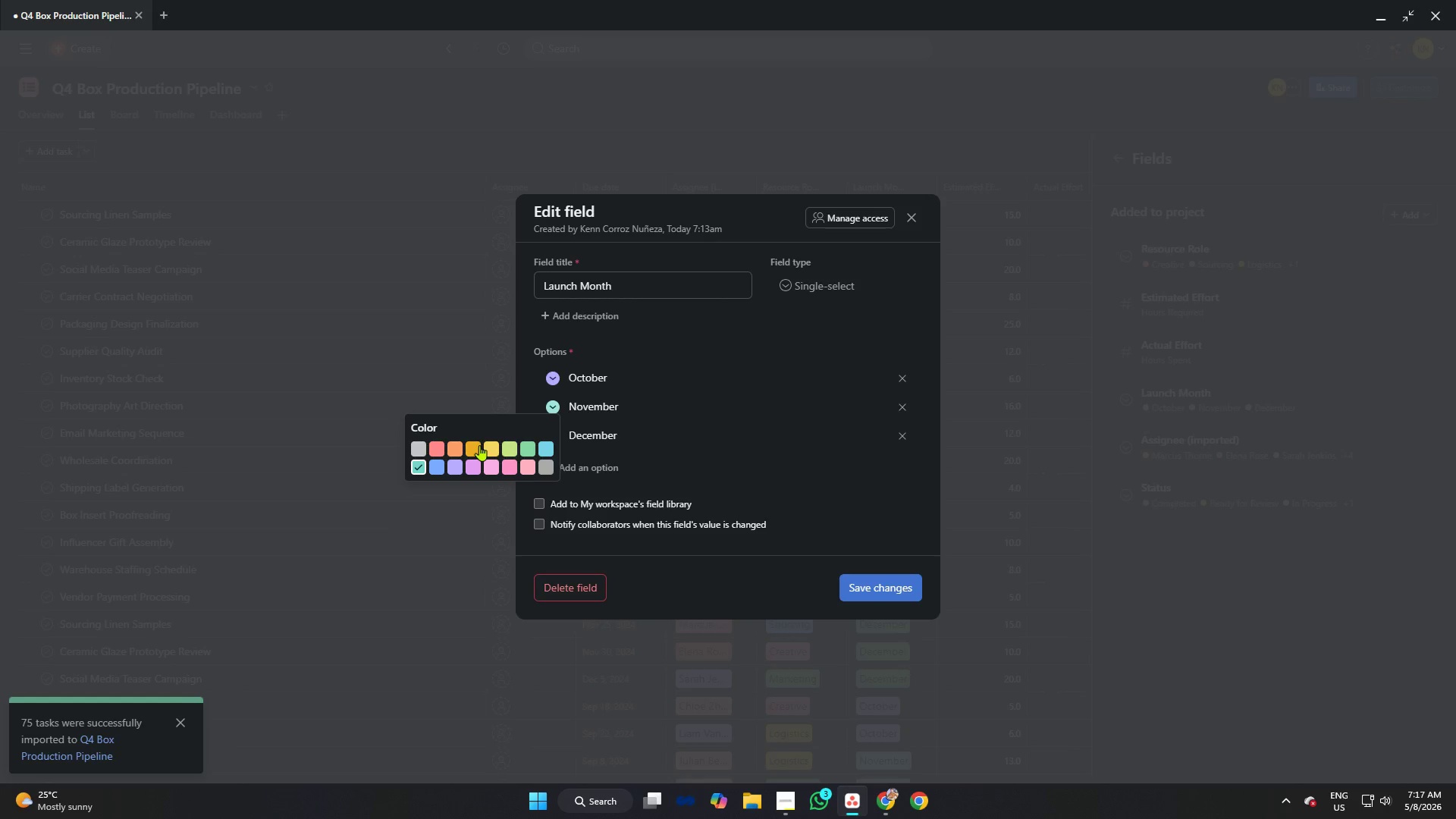 
left_click([496, 448])
 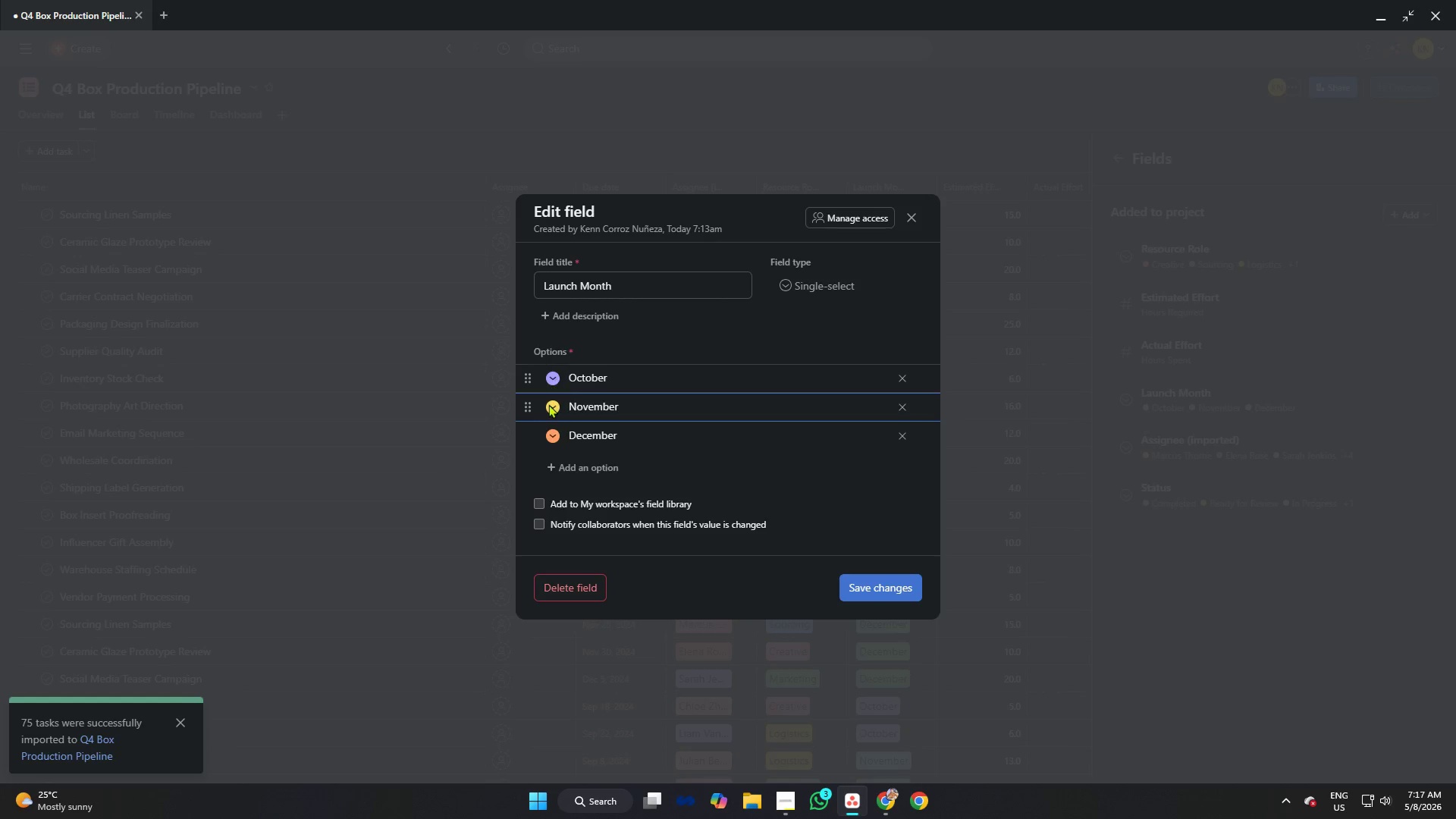 
left_click([554, 405])
 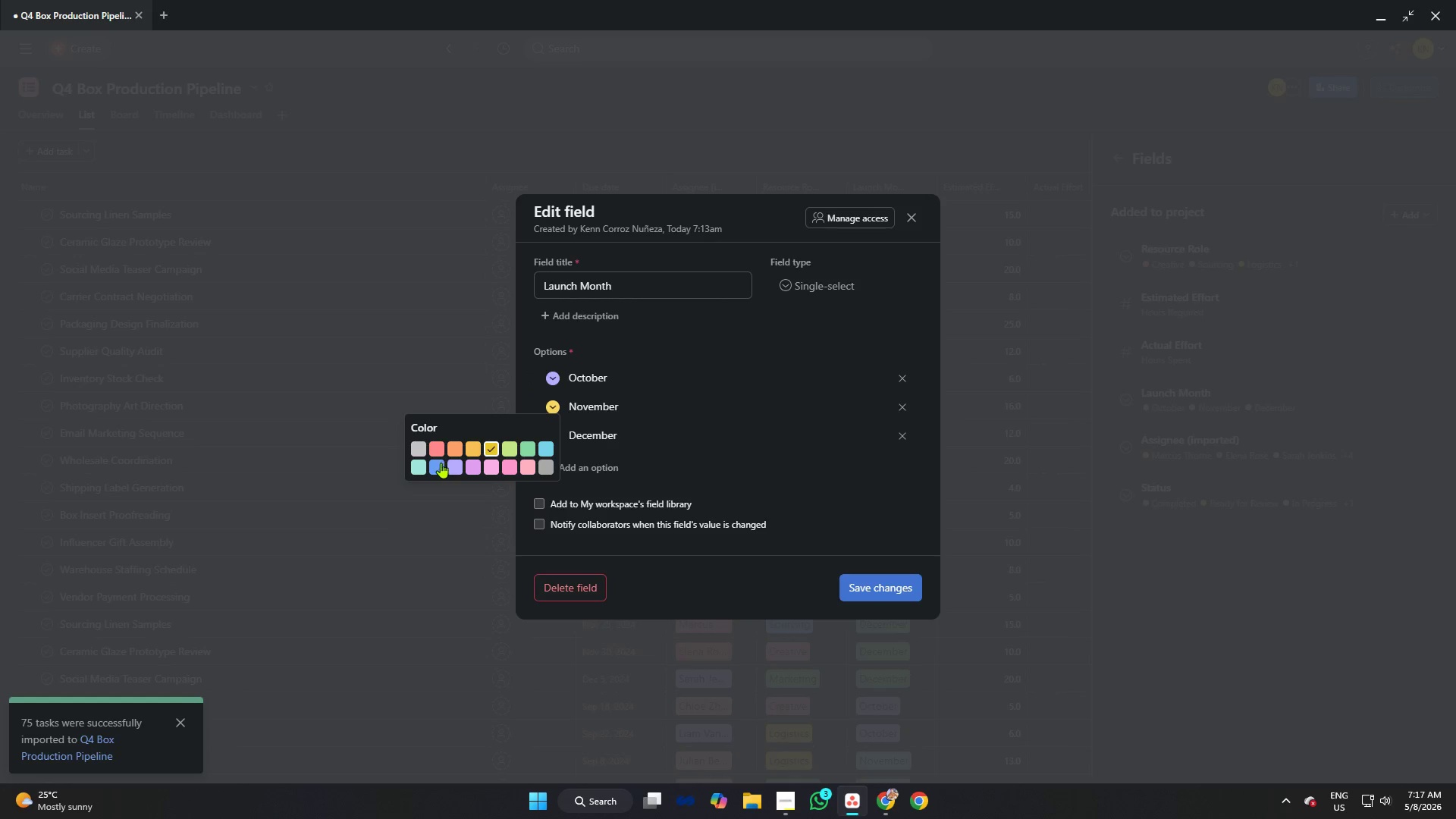 
left_click([439, 463])
 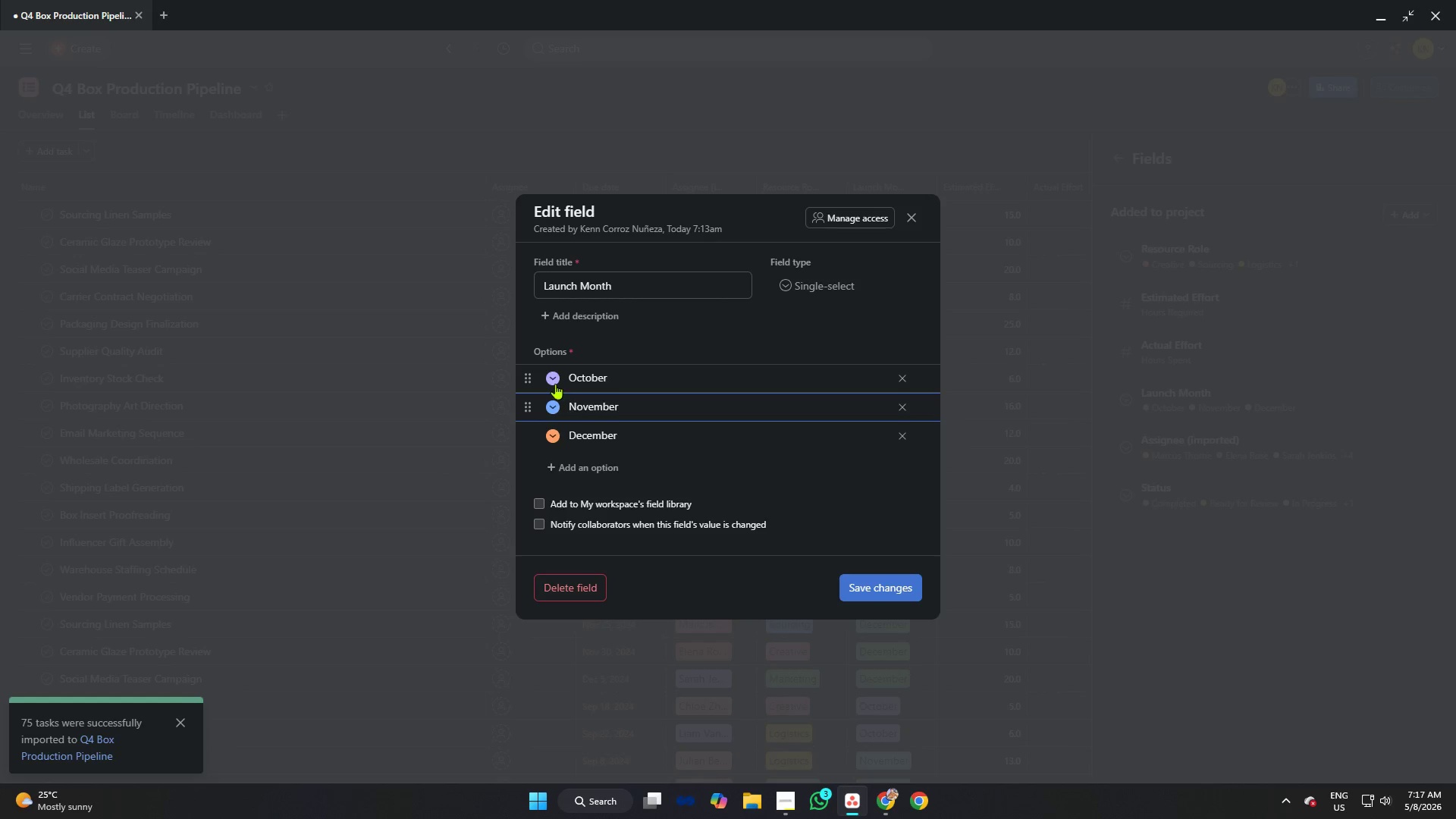 
left_click([554, 382])
 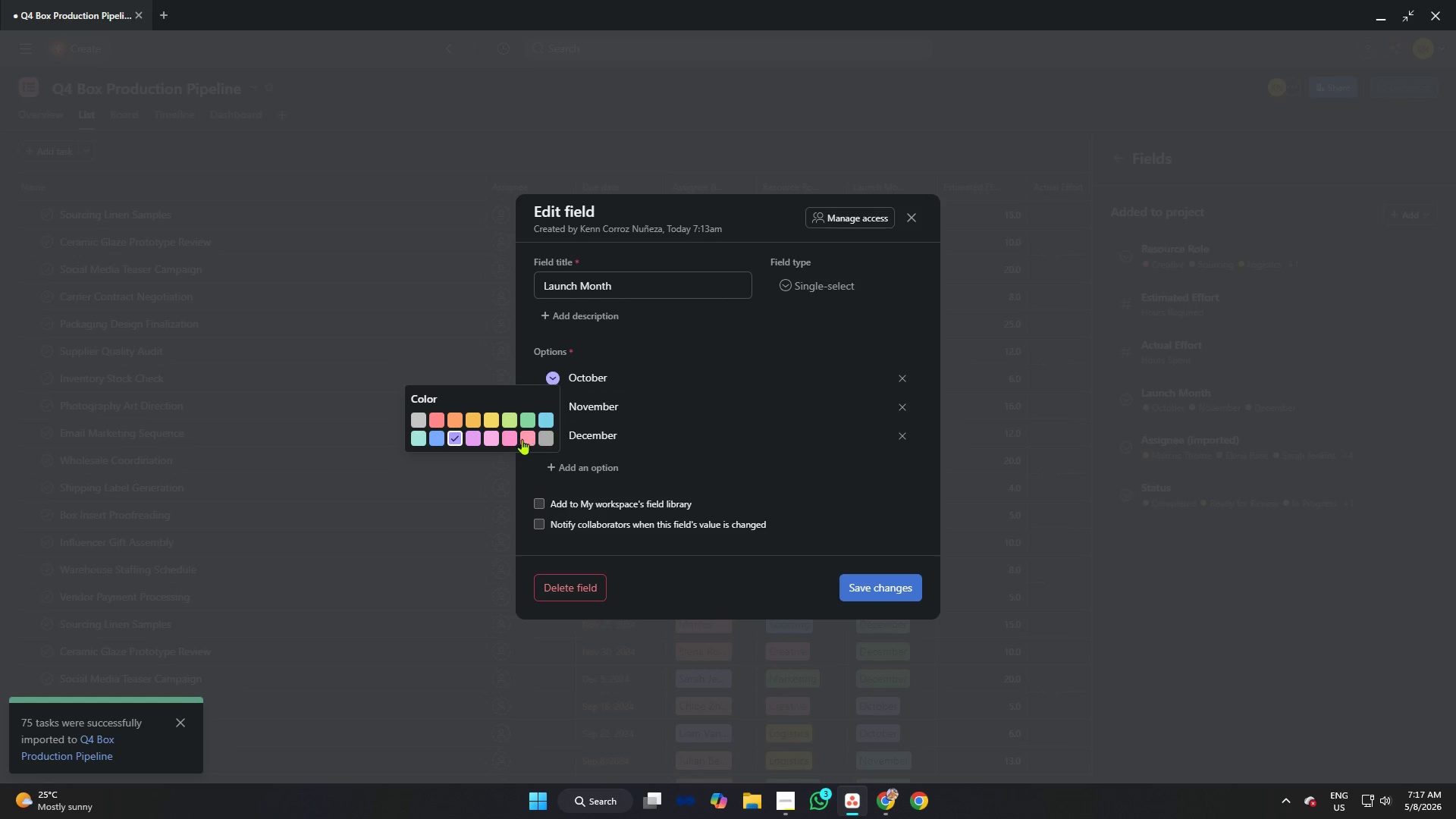 
left_click([513, 439])
 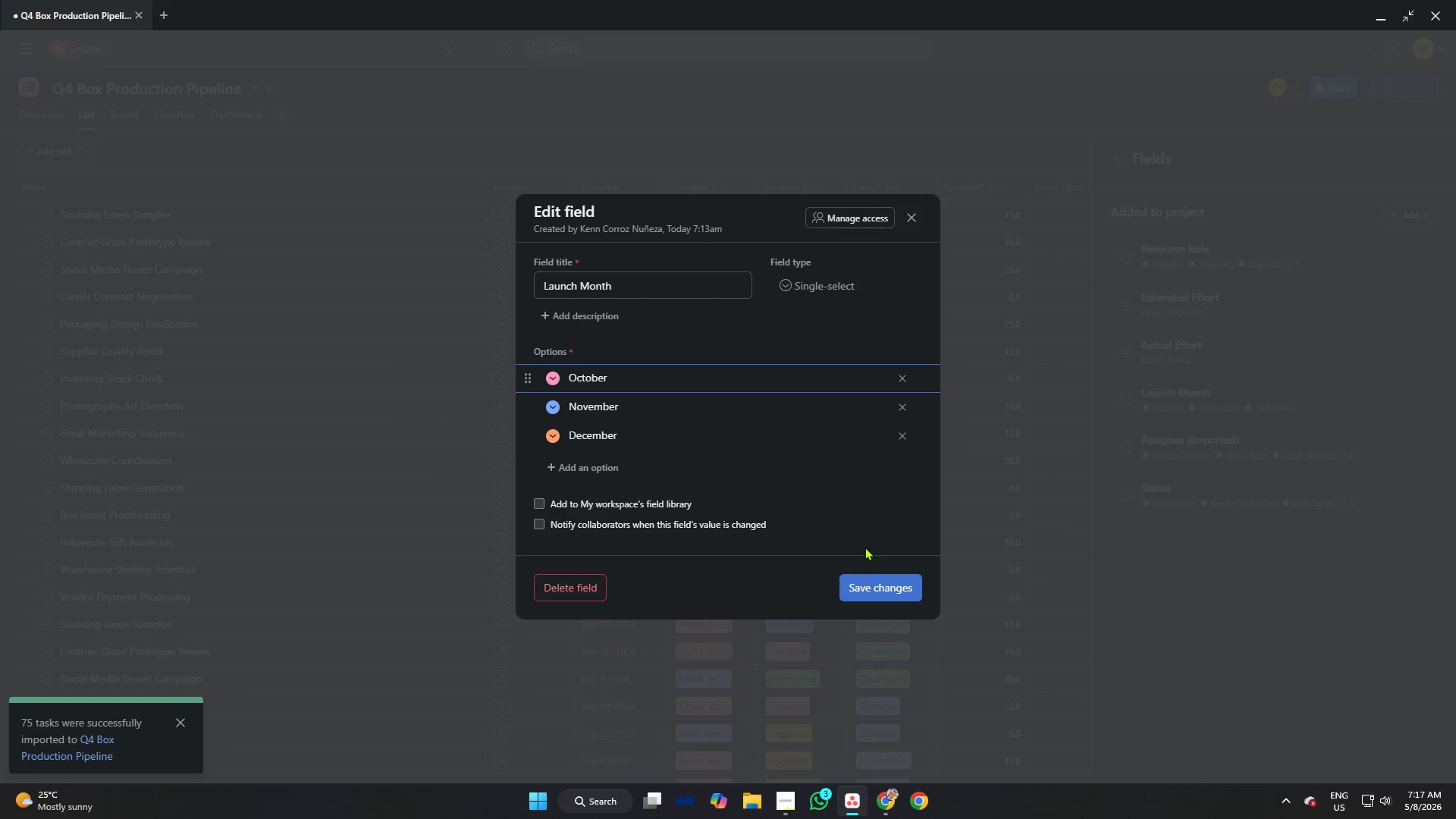 
left_click([874, 581])
 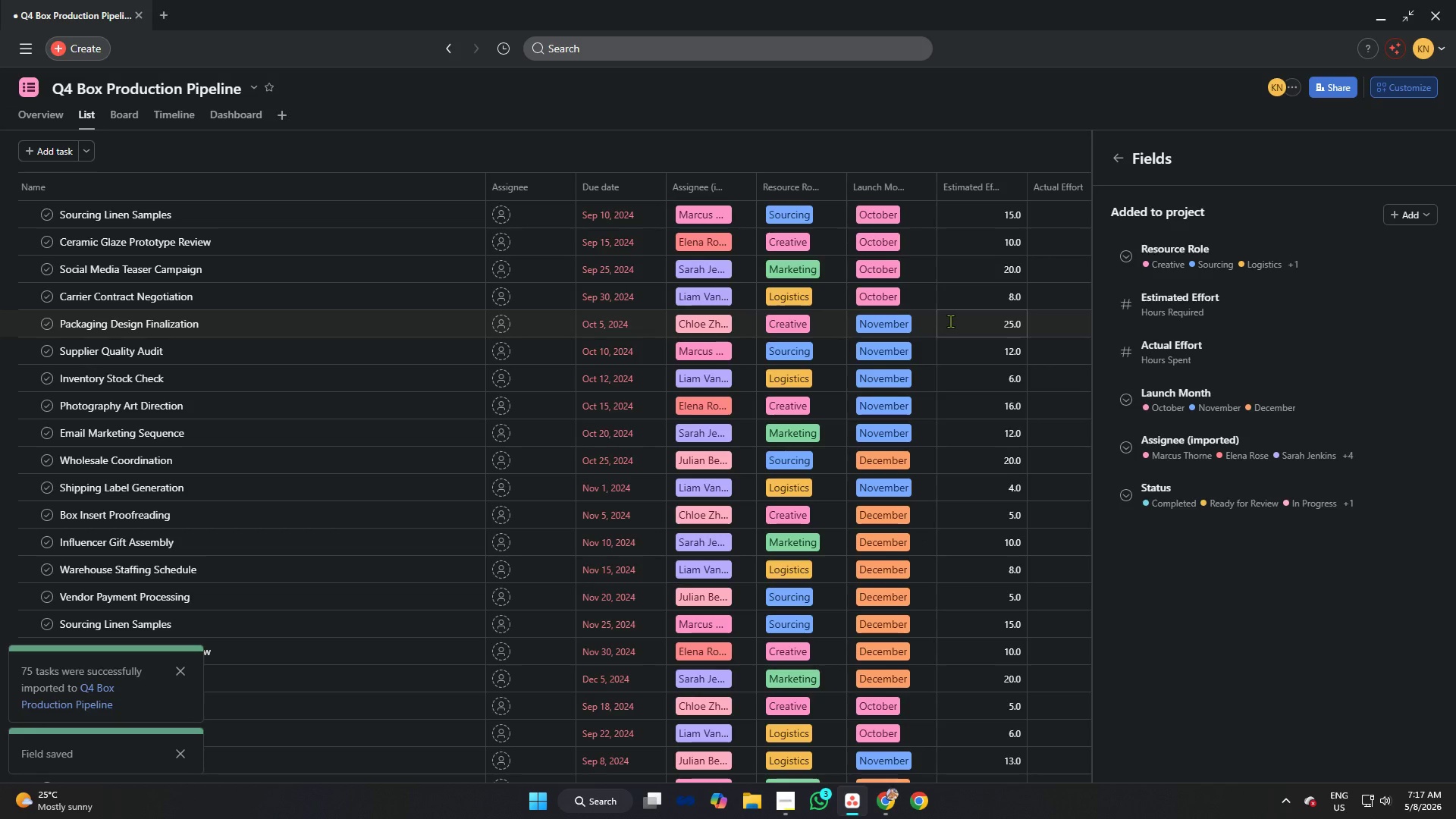 
scroll: coordinate [947, 356], scroll_direction: down, amount: 18.0
 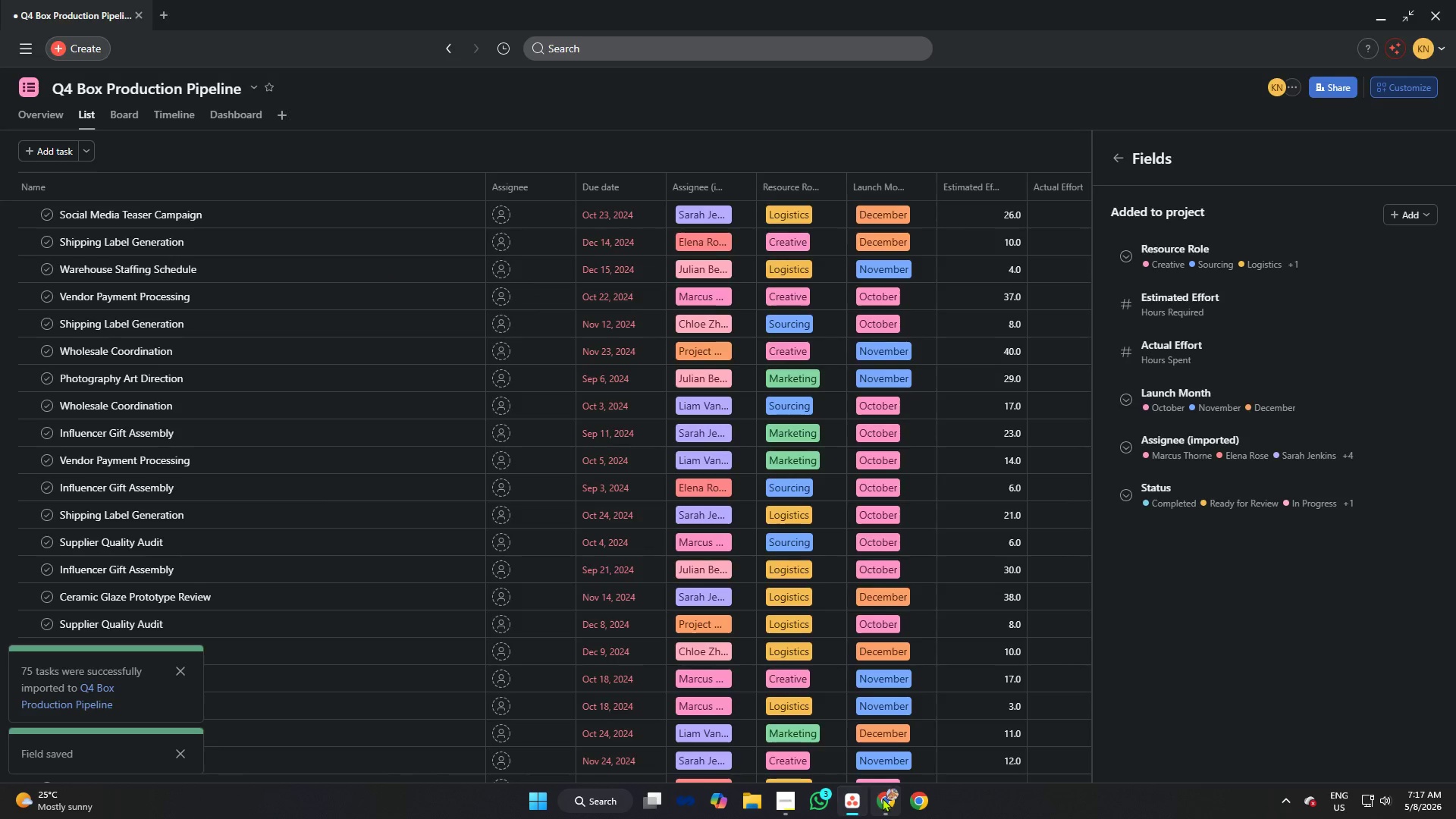 
wait(6.02)
 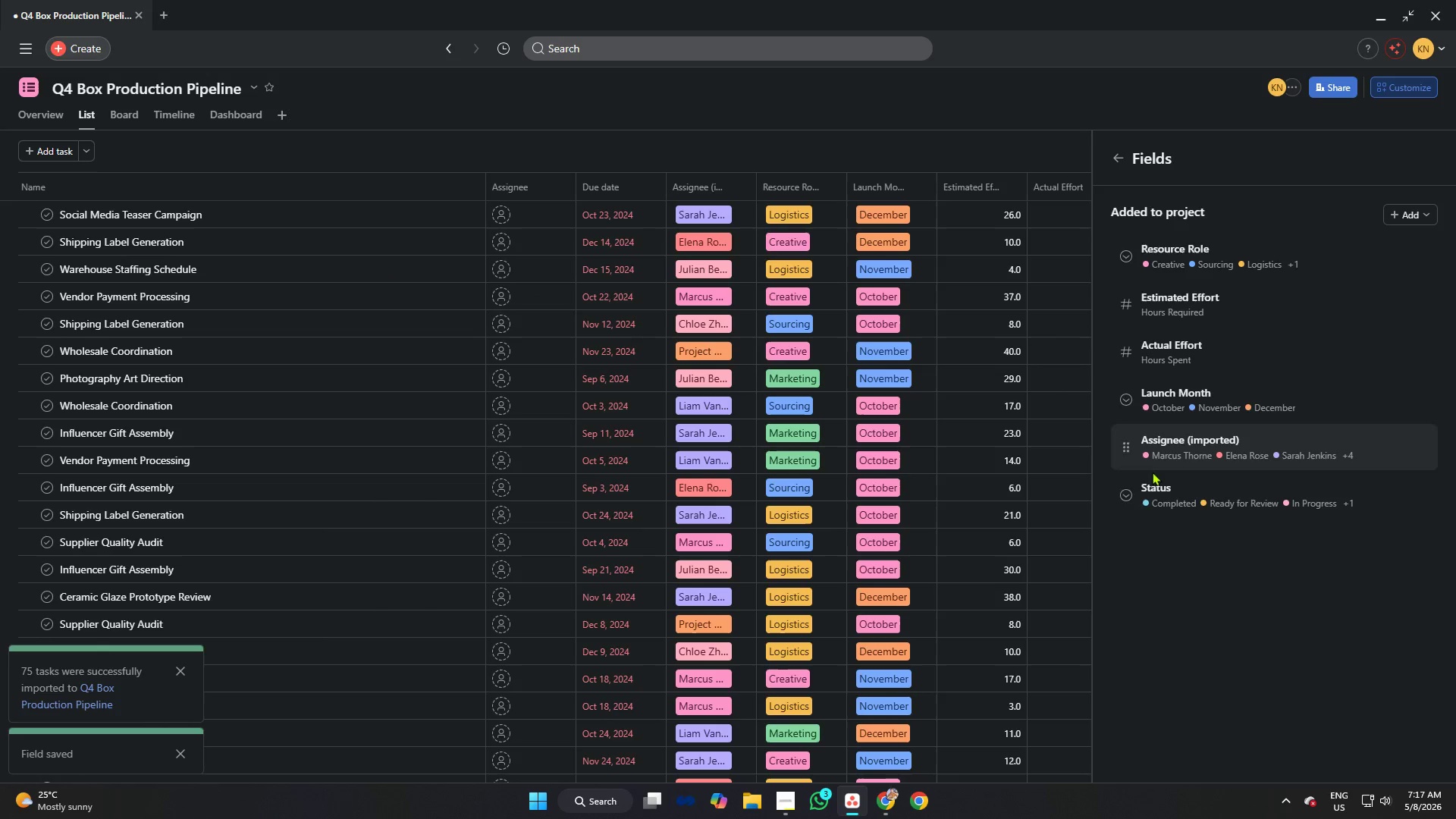 
scroll: coordinate [400, 262], scroll_direction: up, amount: 12.0
 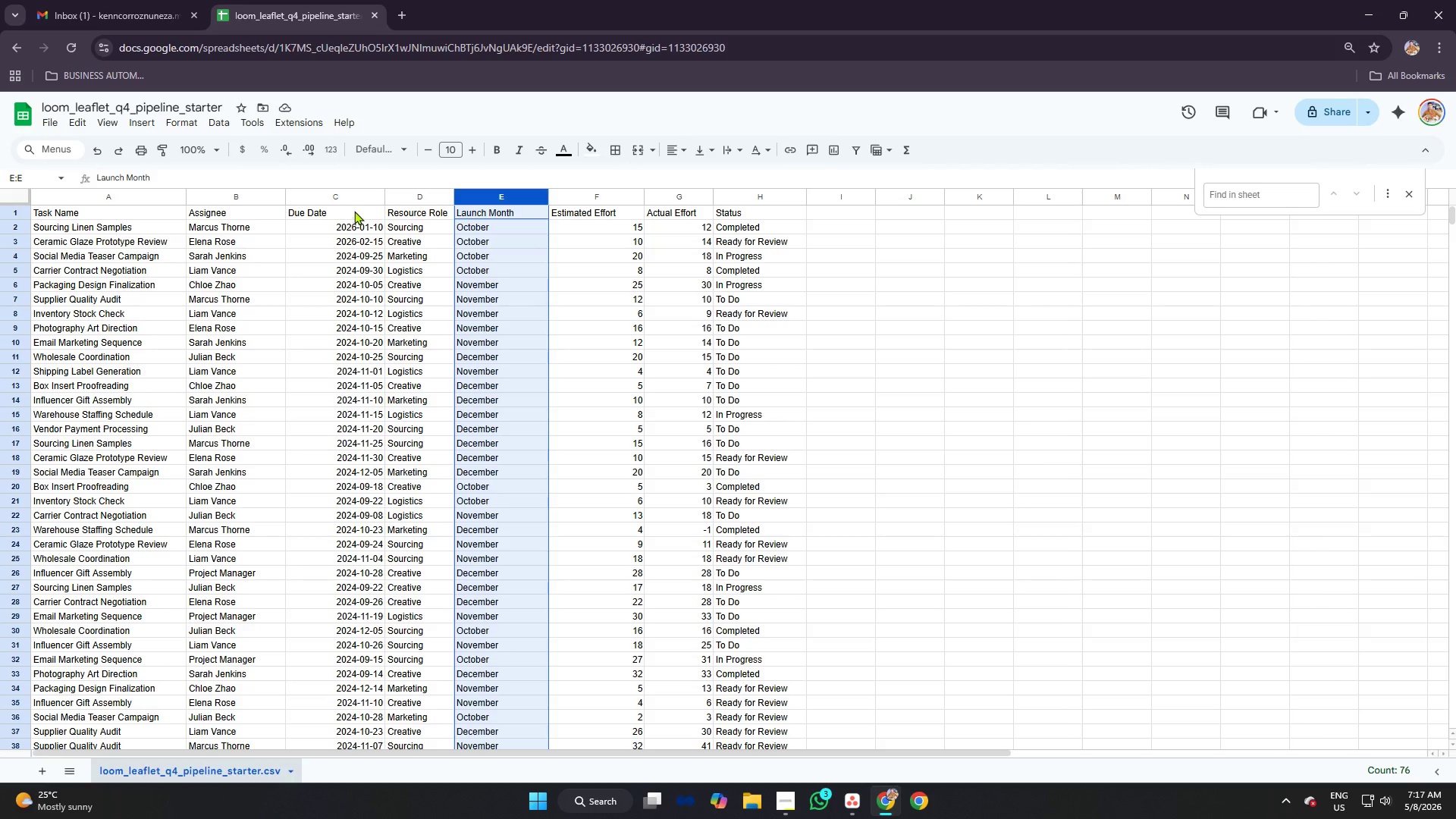 
left_click([334, 209])
 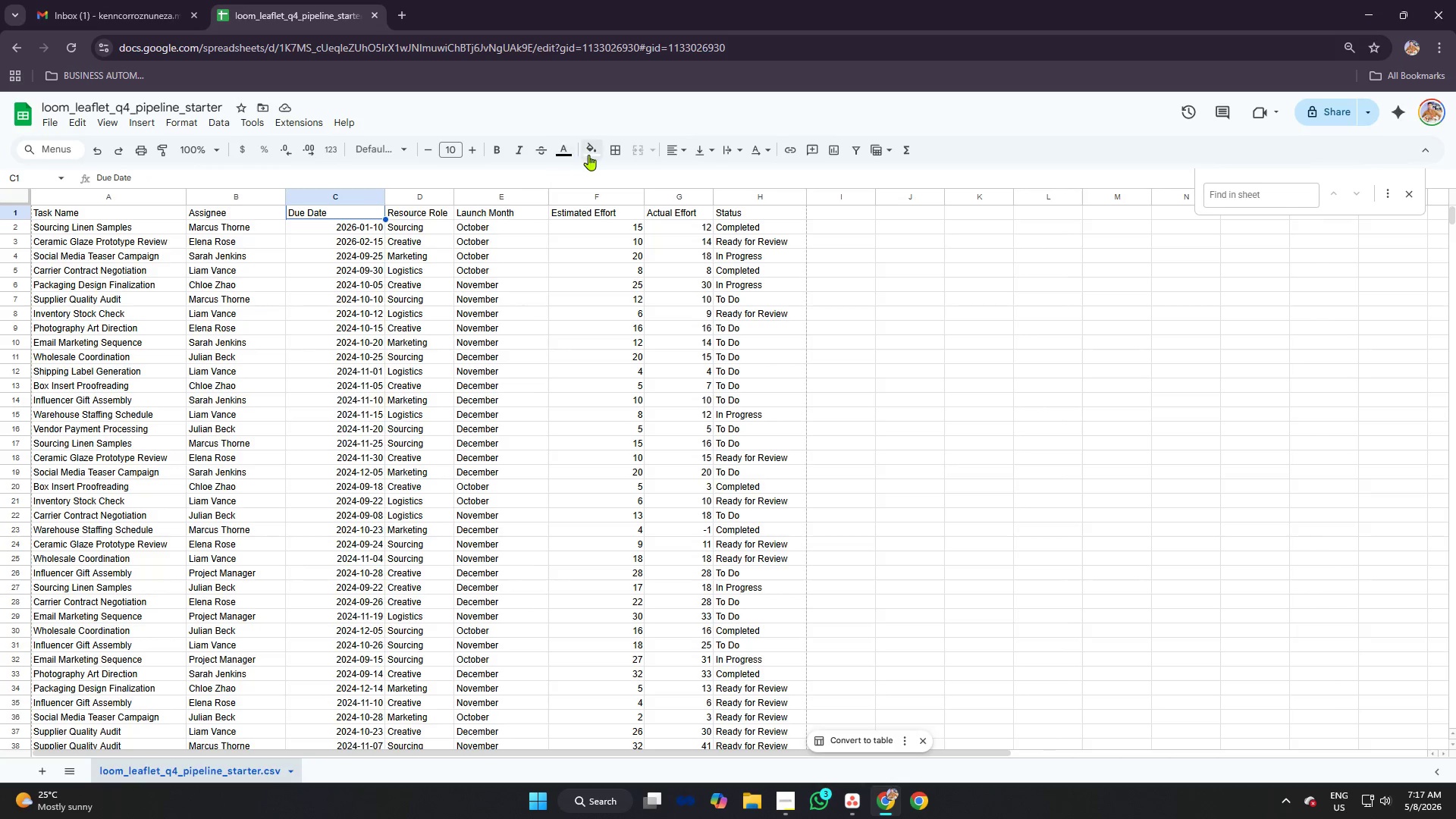 
left_click([592, 150])
 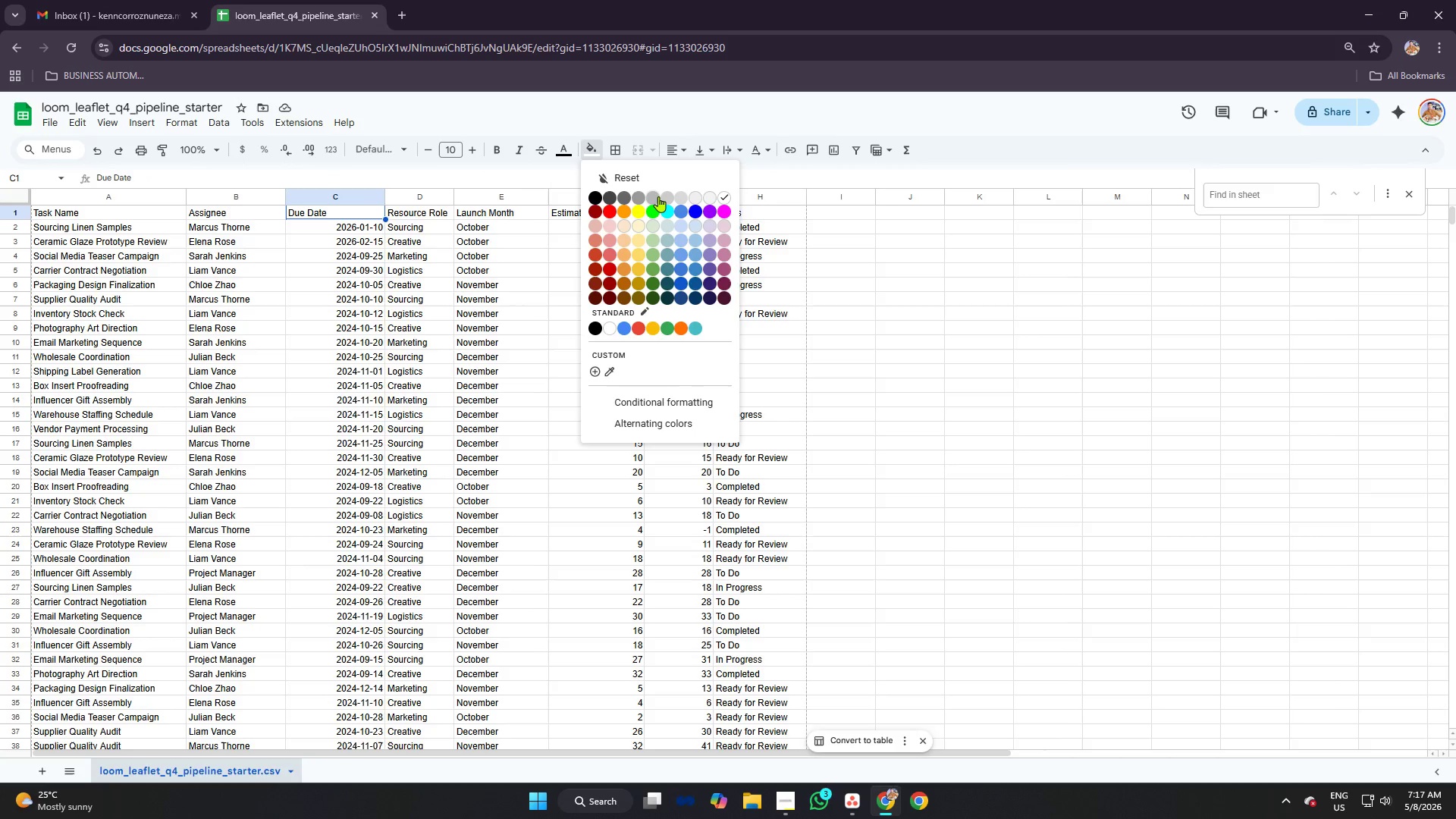 
left_click([659, 197])
 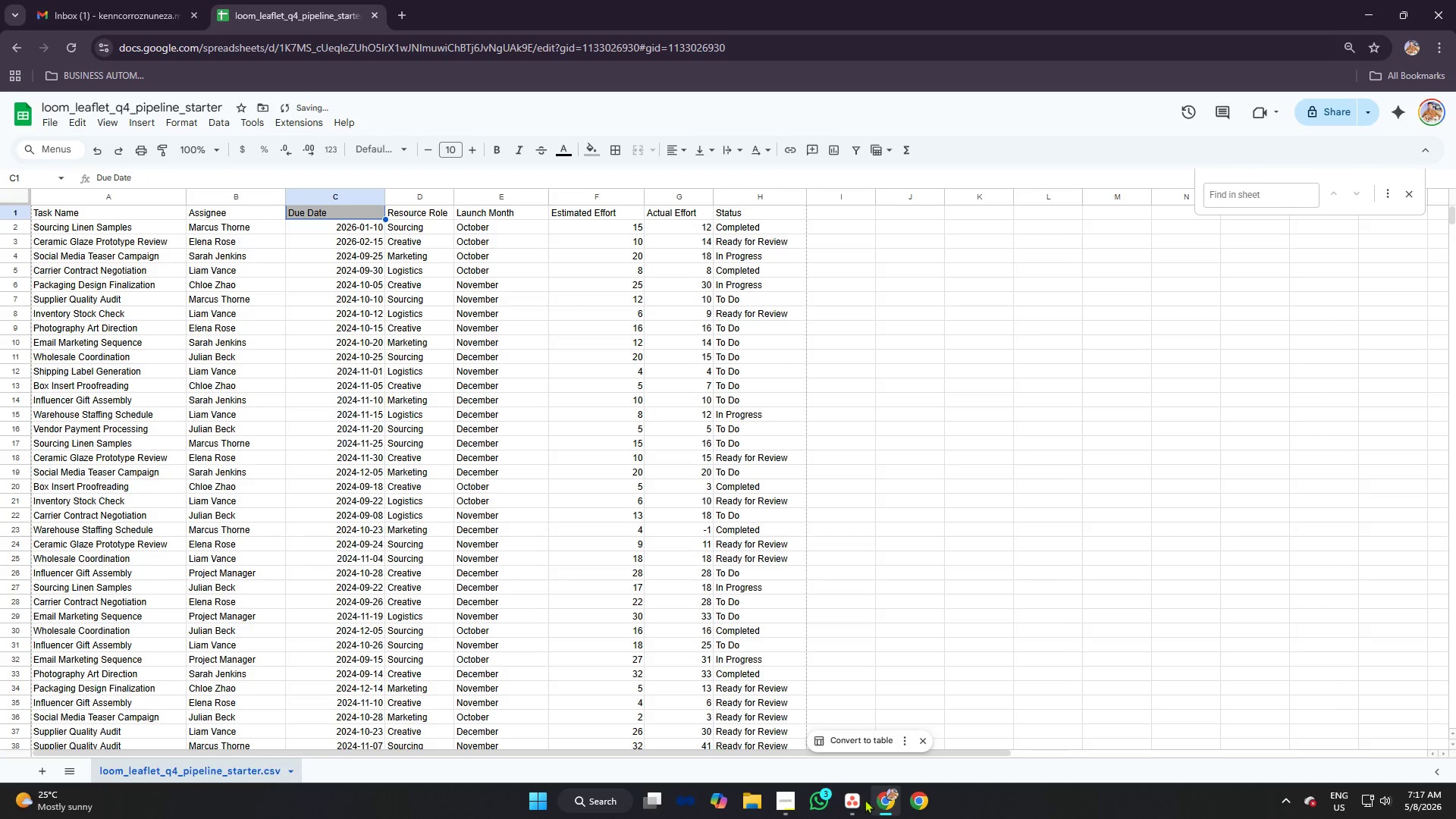 
left_click_drag(start_coordinate=[849, 800], to_coordinate=[853, 800])
 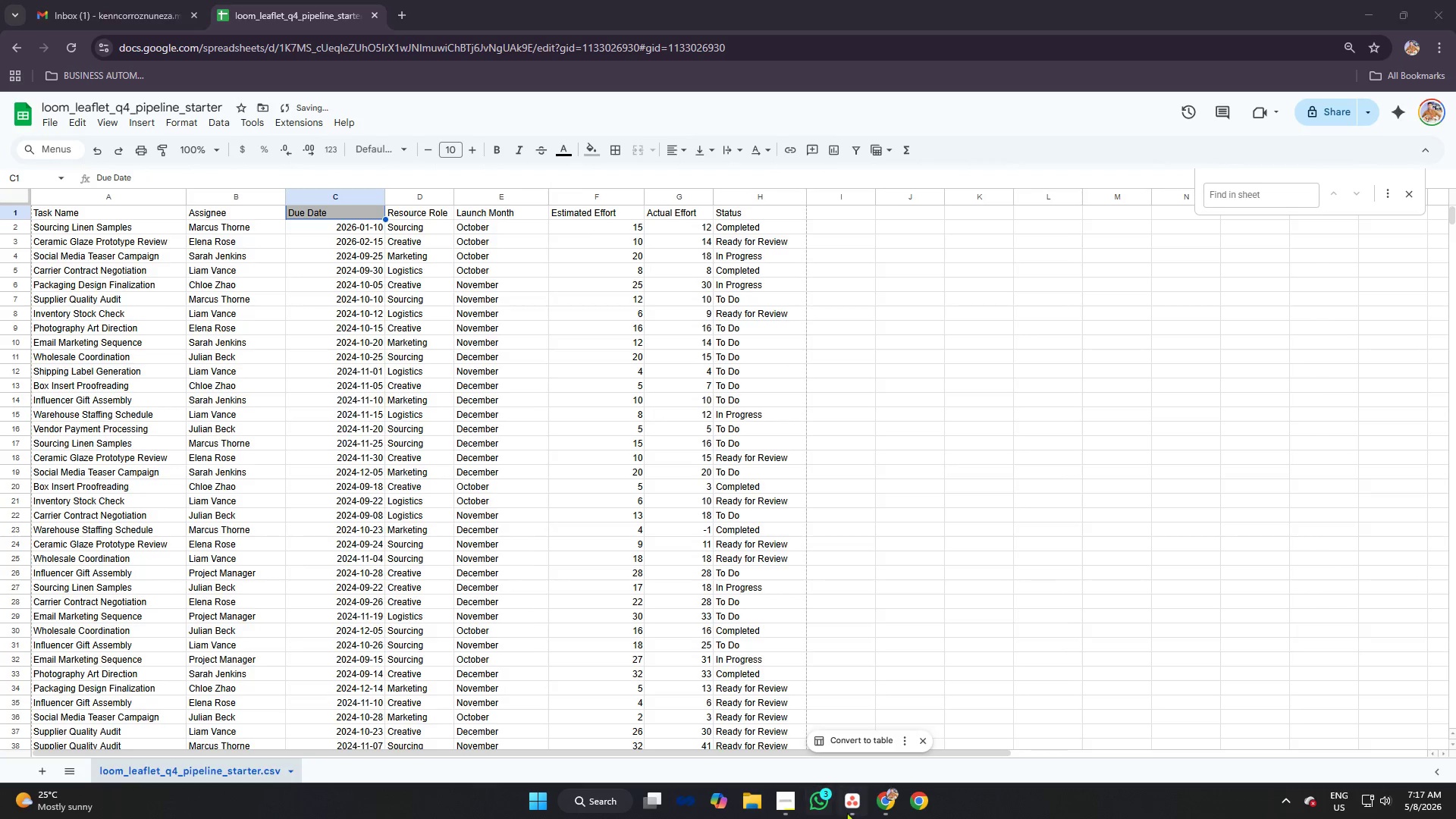 
left_click([852, 804])
 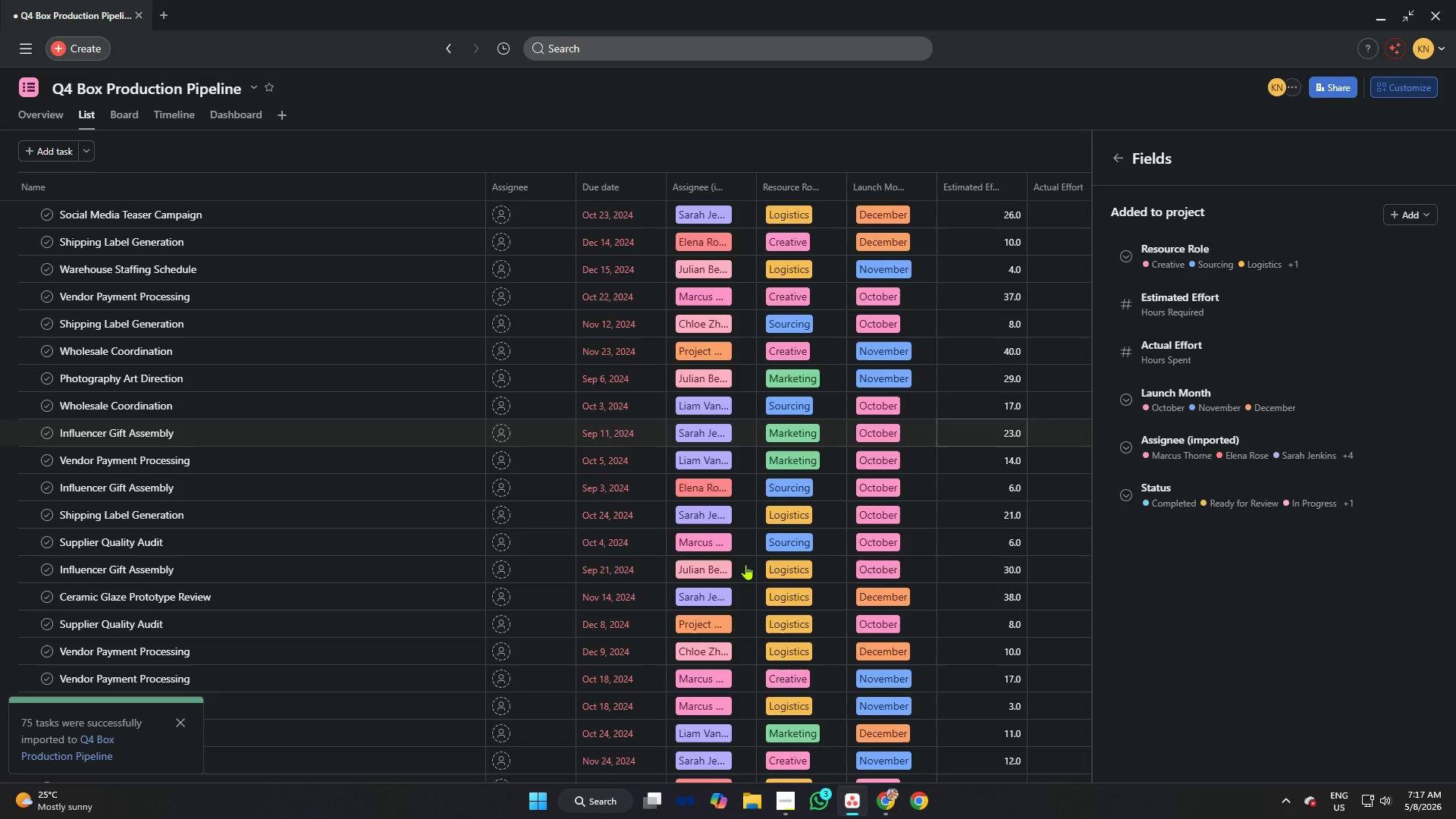 
wait(6.56)
 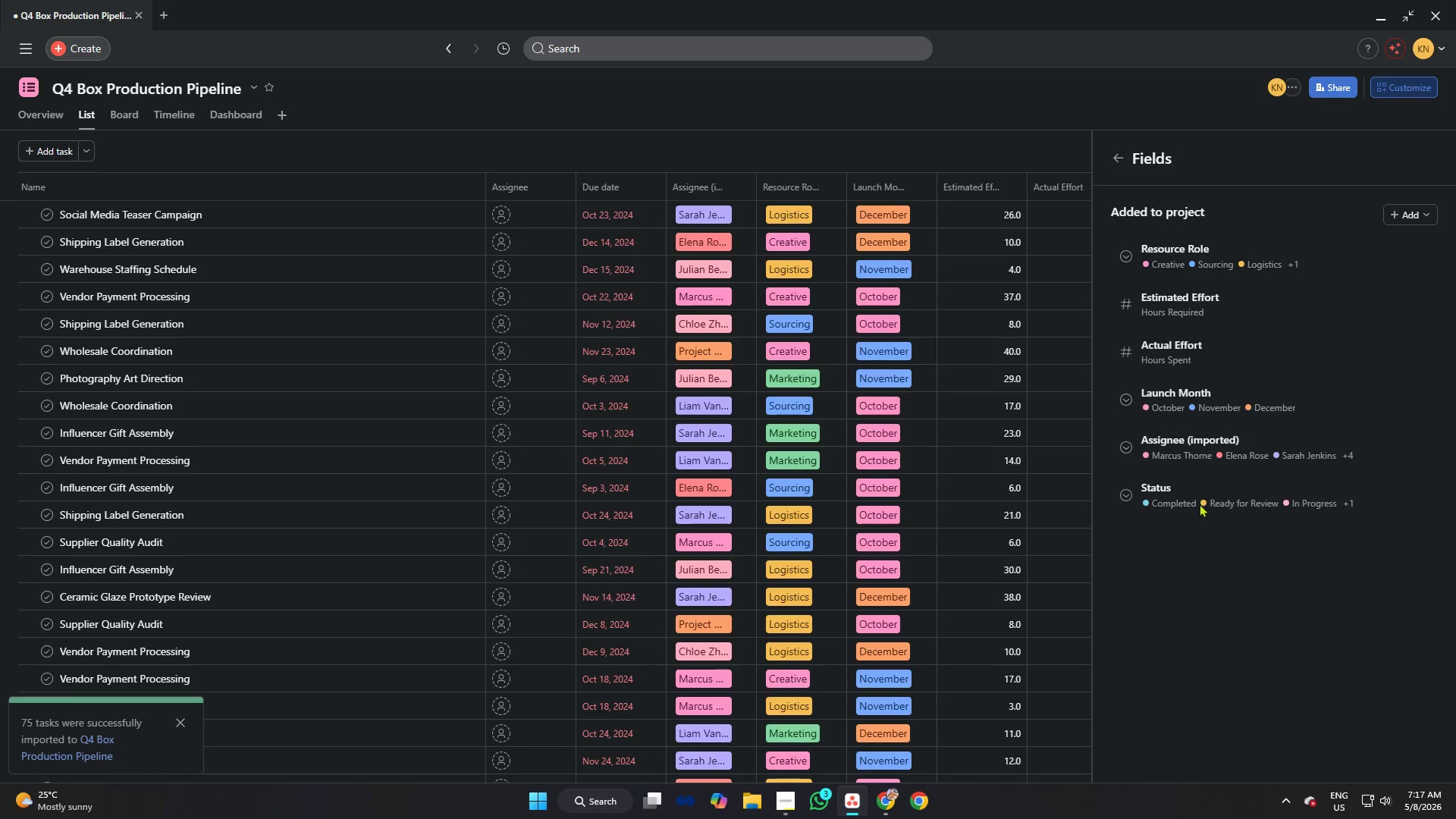 
mouse_move([875, 783])
 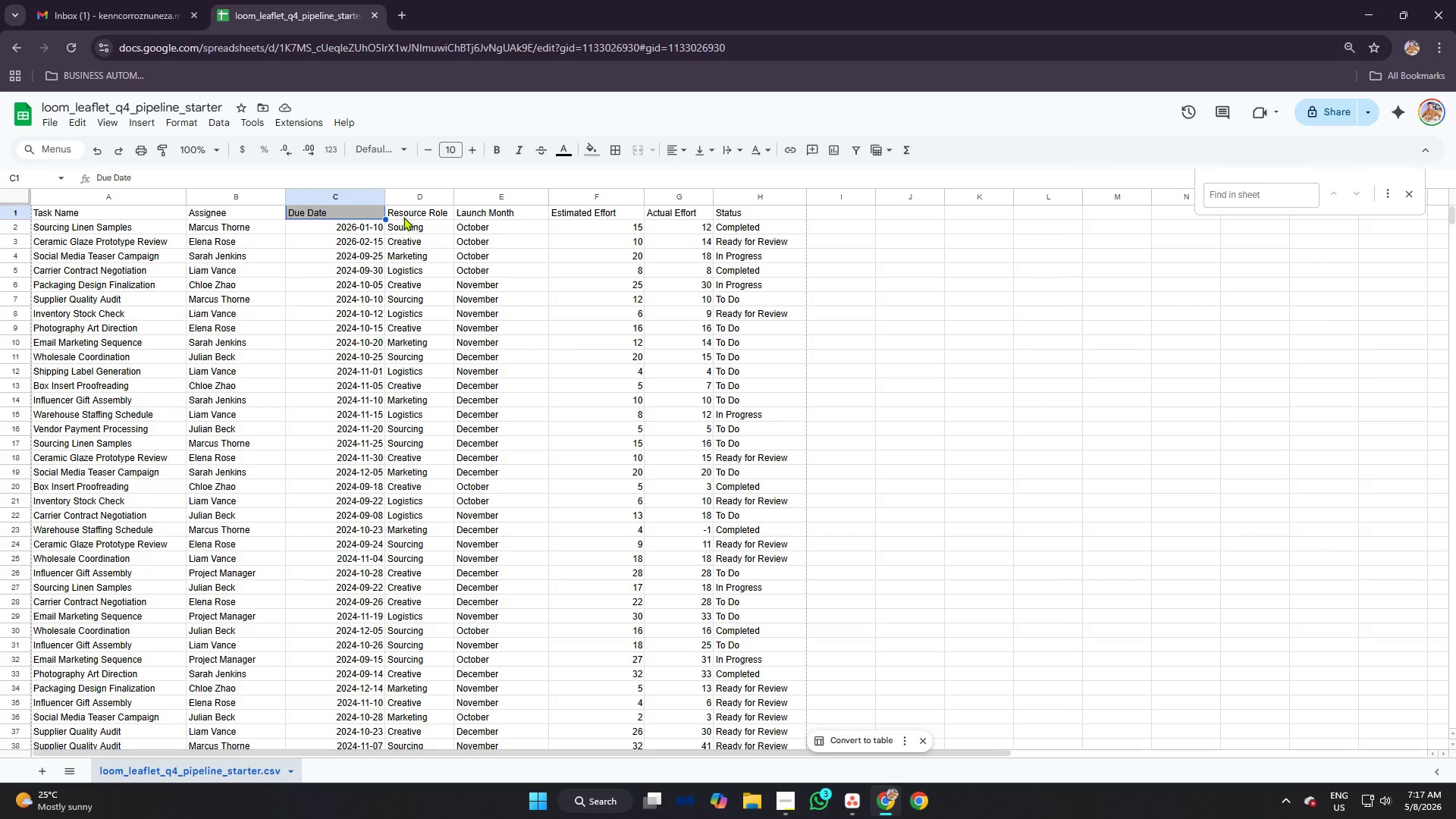 
left_click([405, 216])
 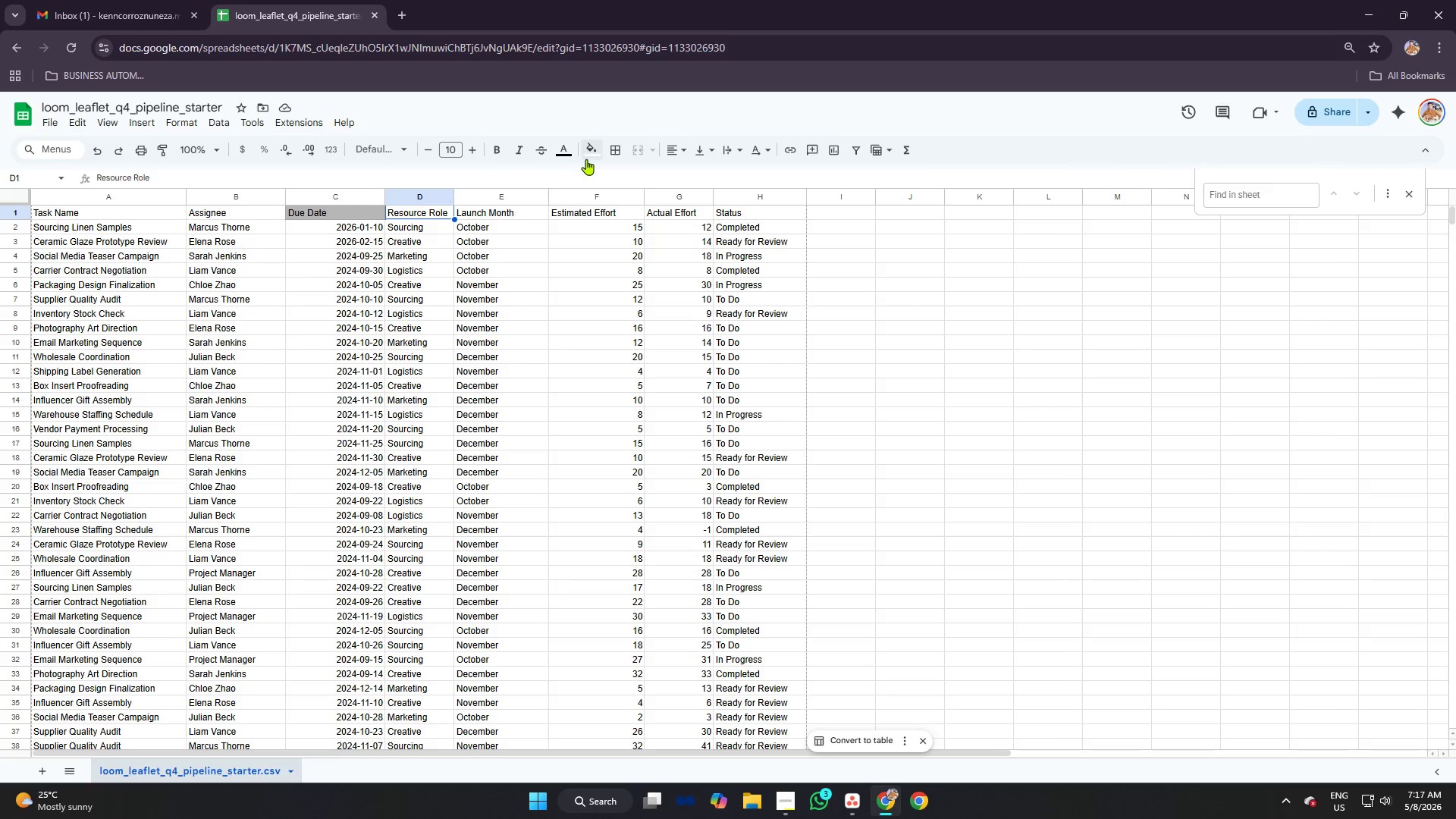 
left_click([590, 158])
 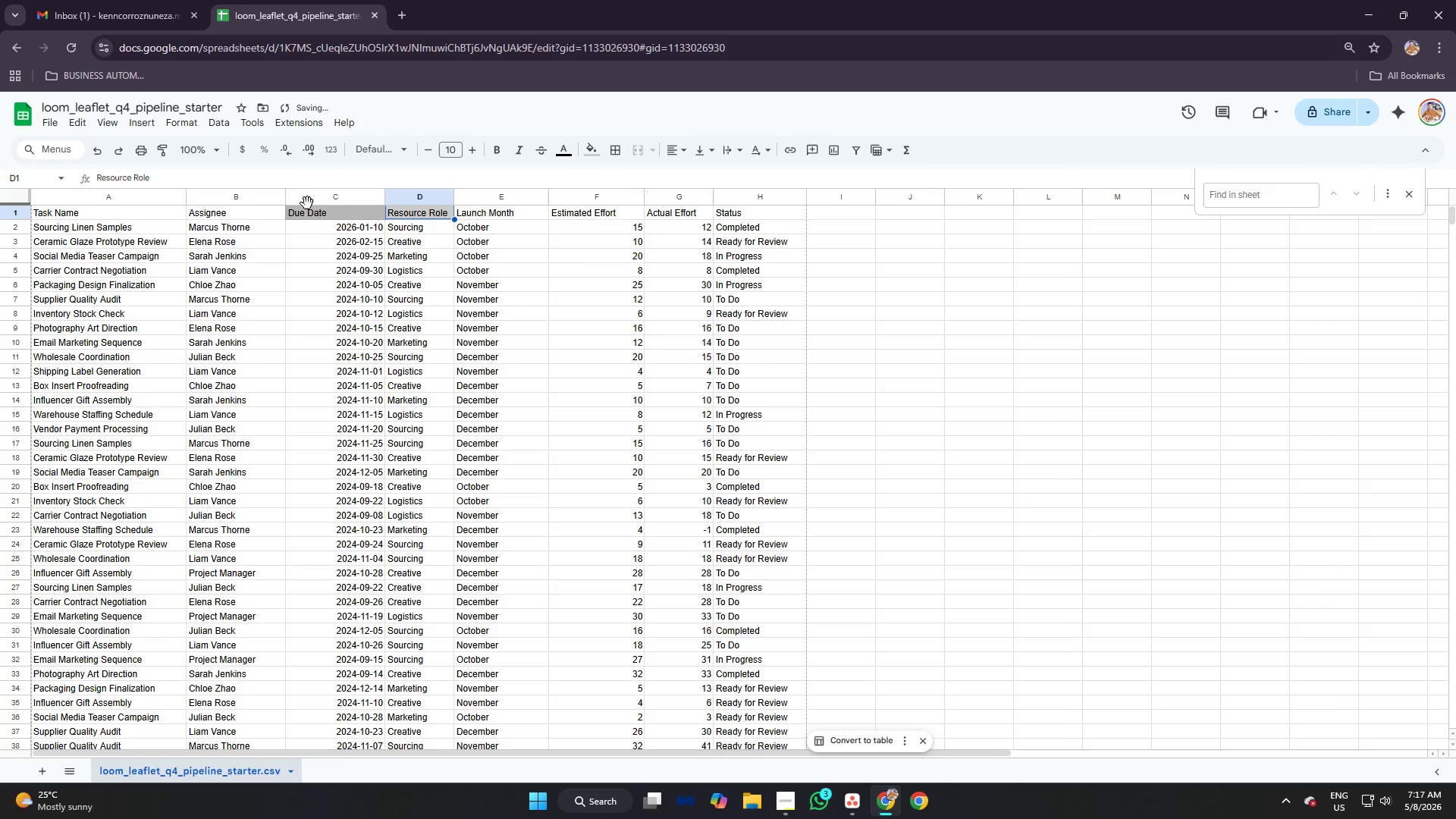 
left_click([356, 215])
 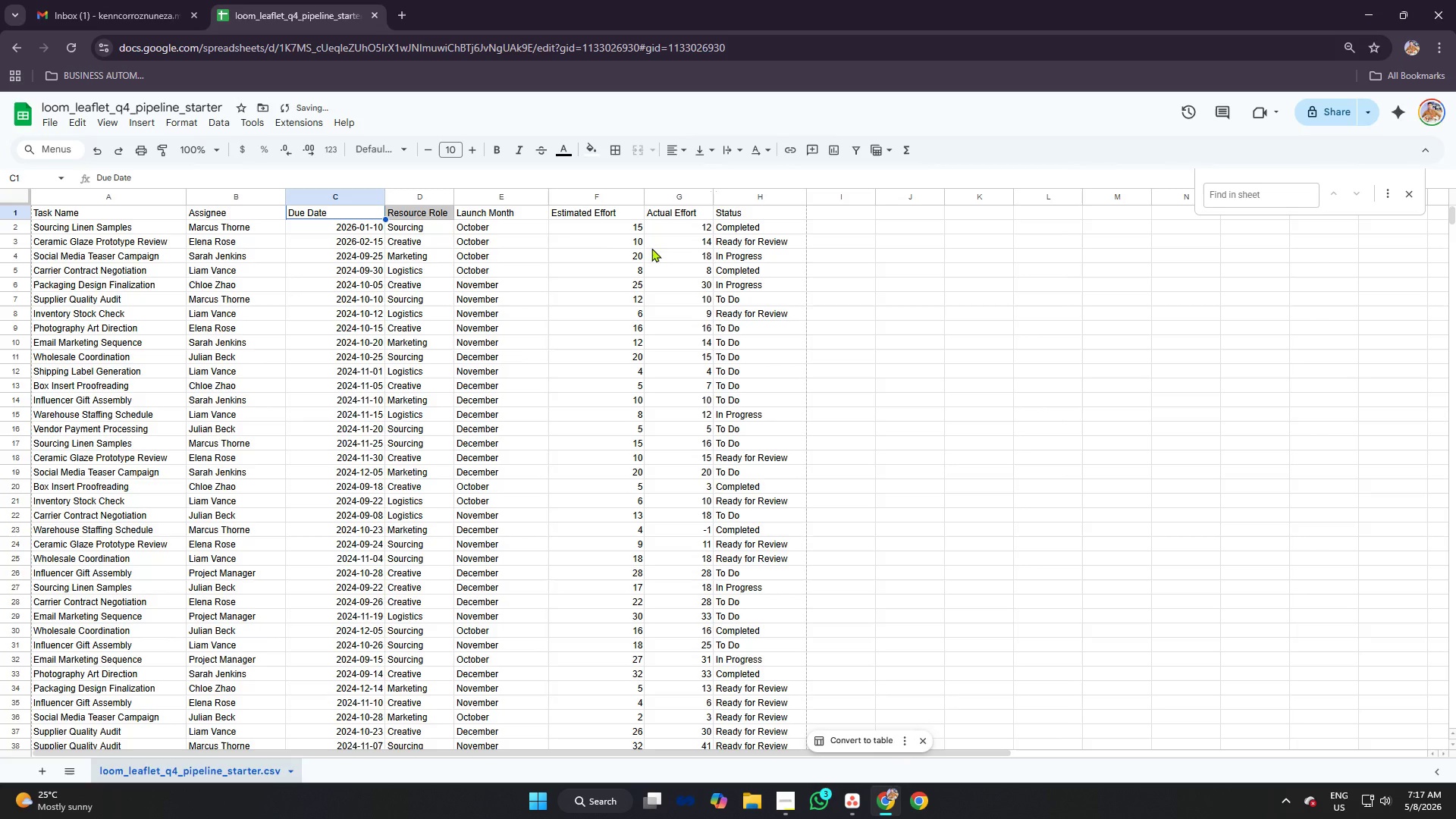 
left_click([525, 211])
 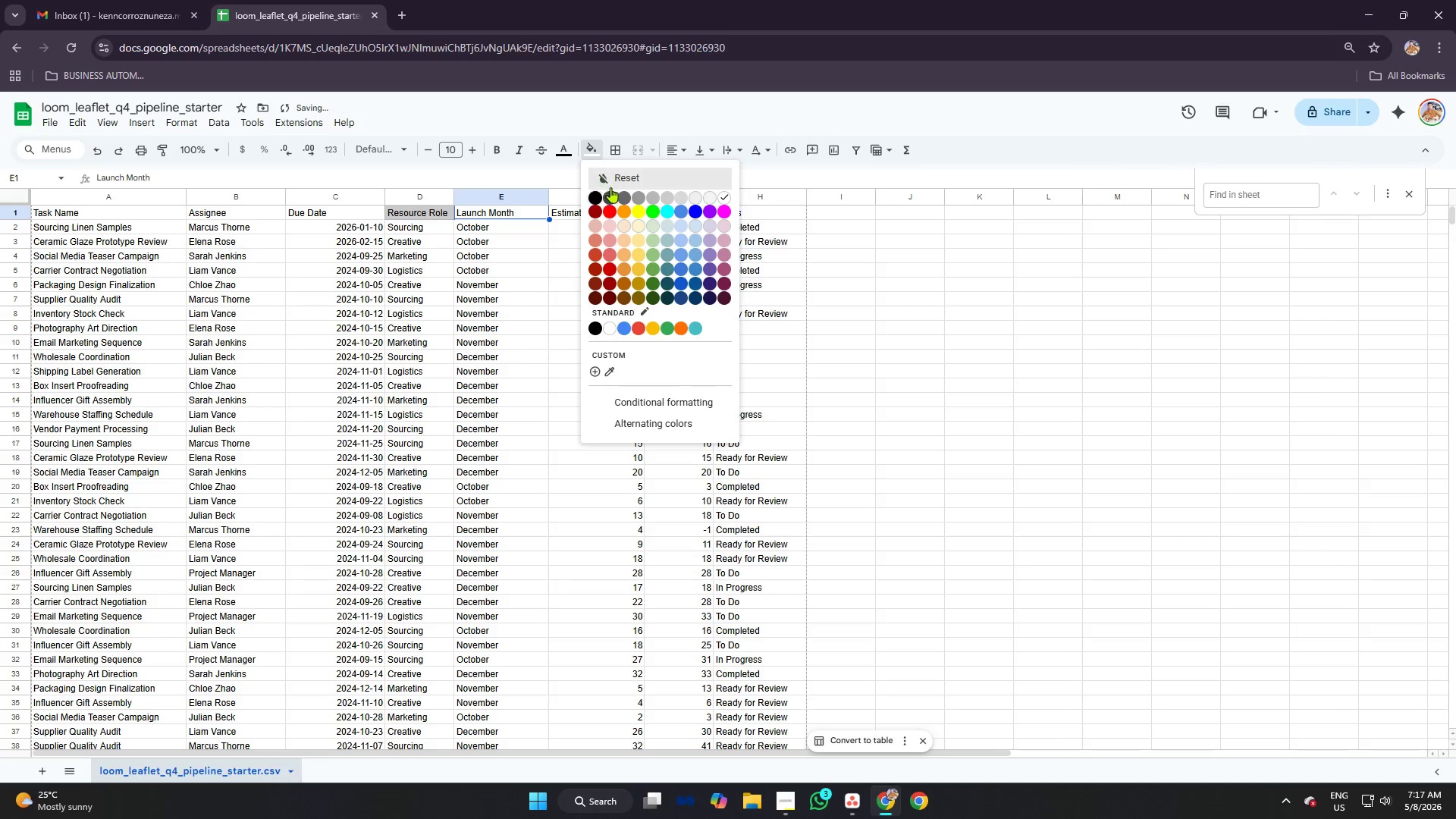 
left_click([663, 202])
 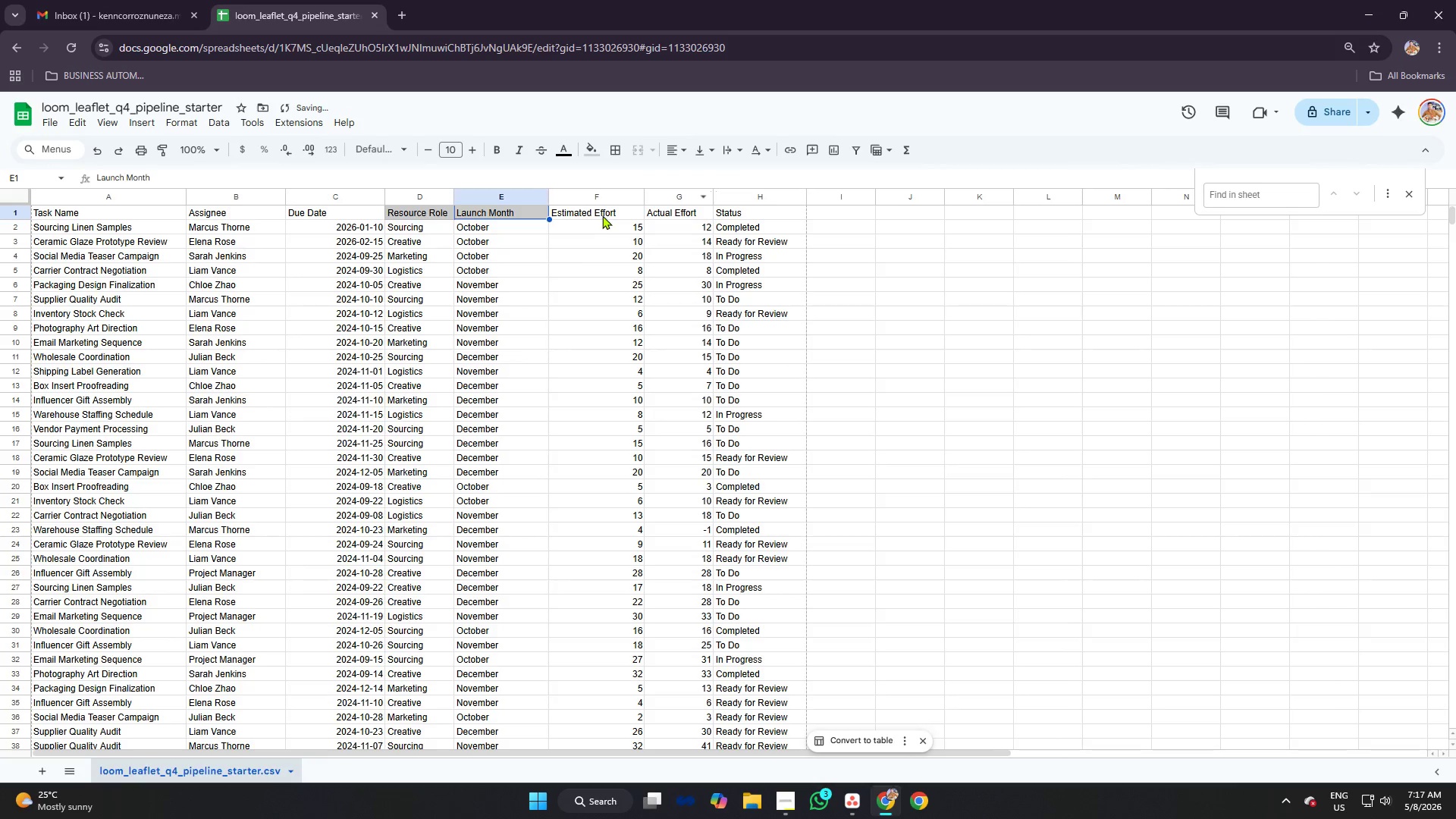 
left_click([602, 215])
 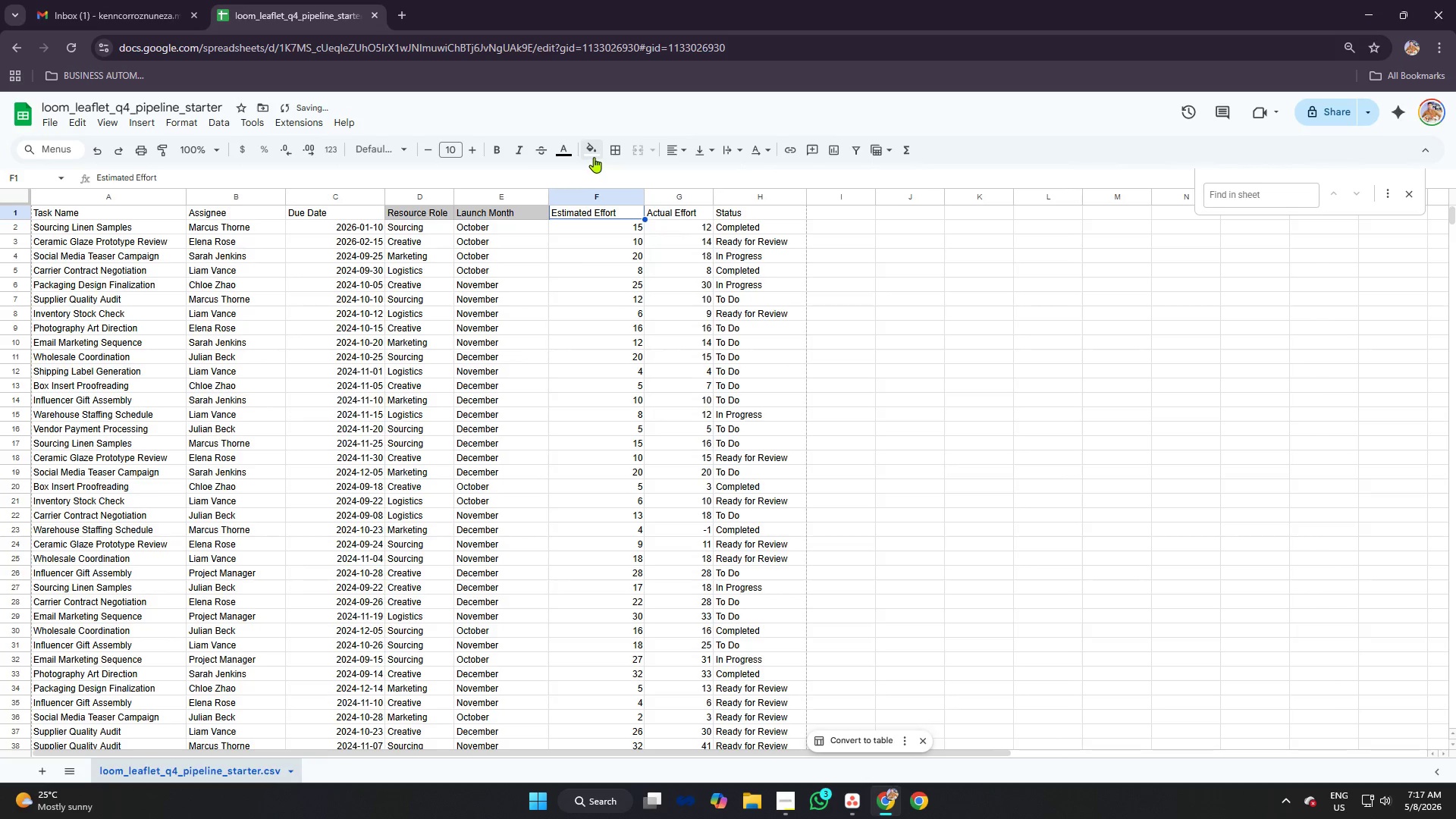 
left_click([594, 155])
 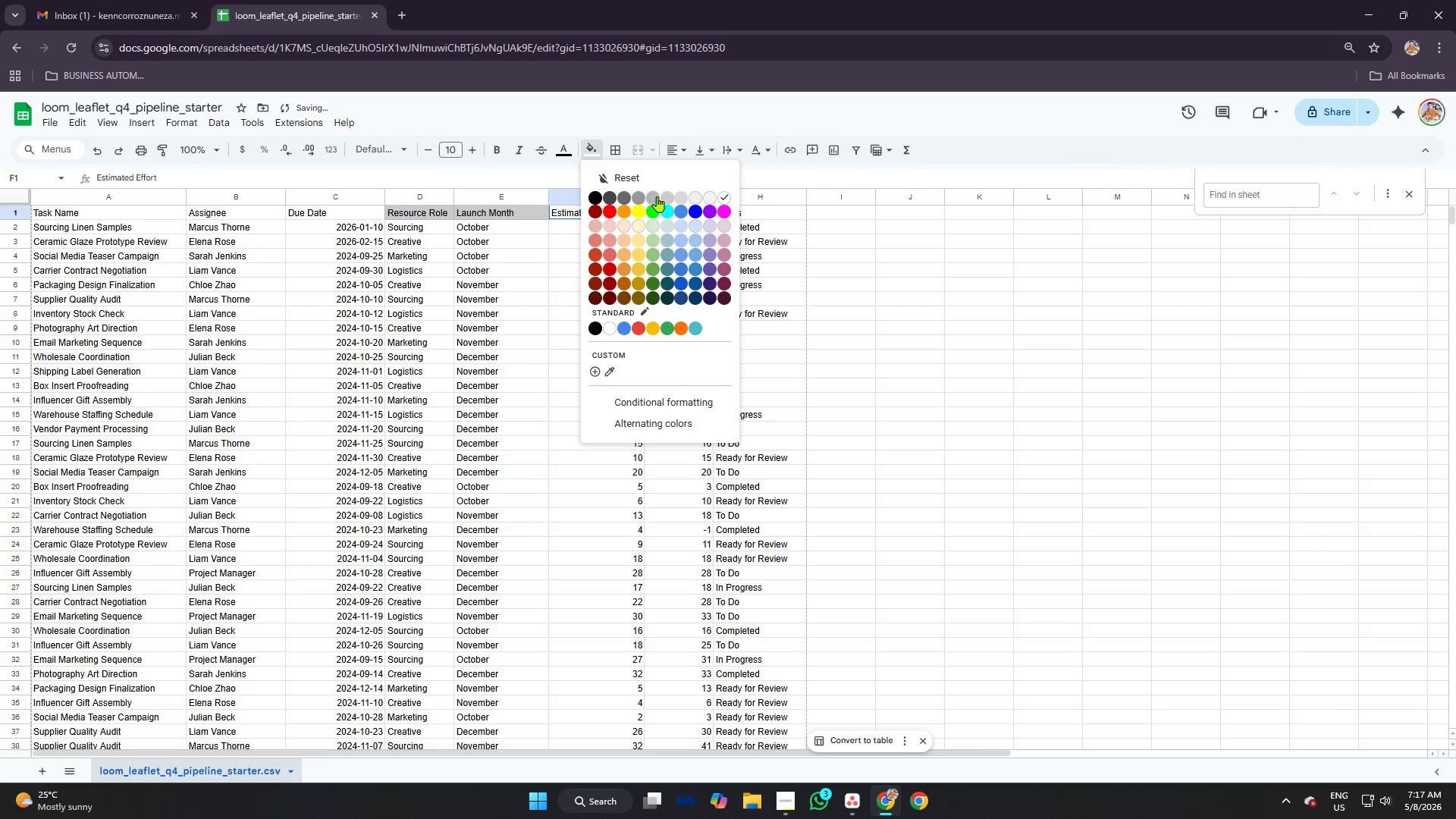 
left_click([661, 196])
 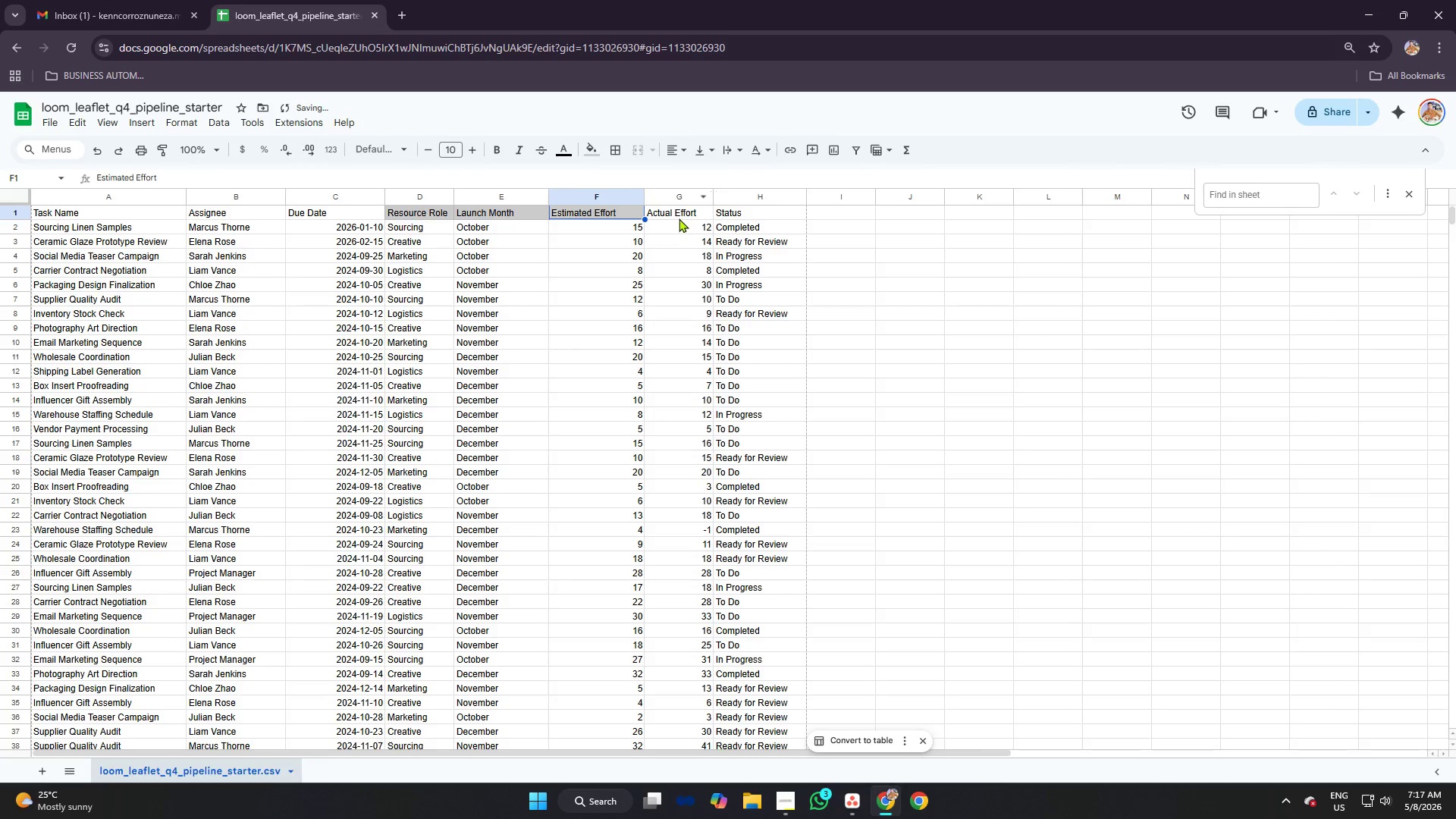 
left_click([679, 218])
 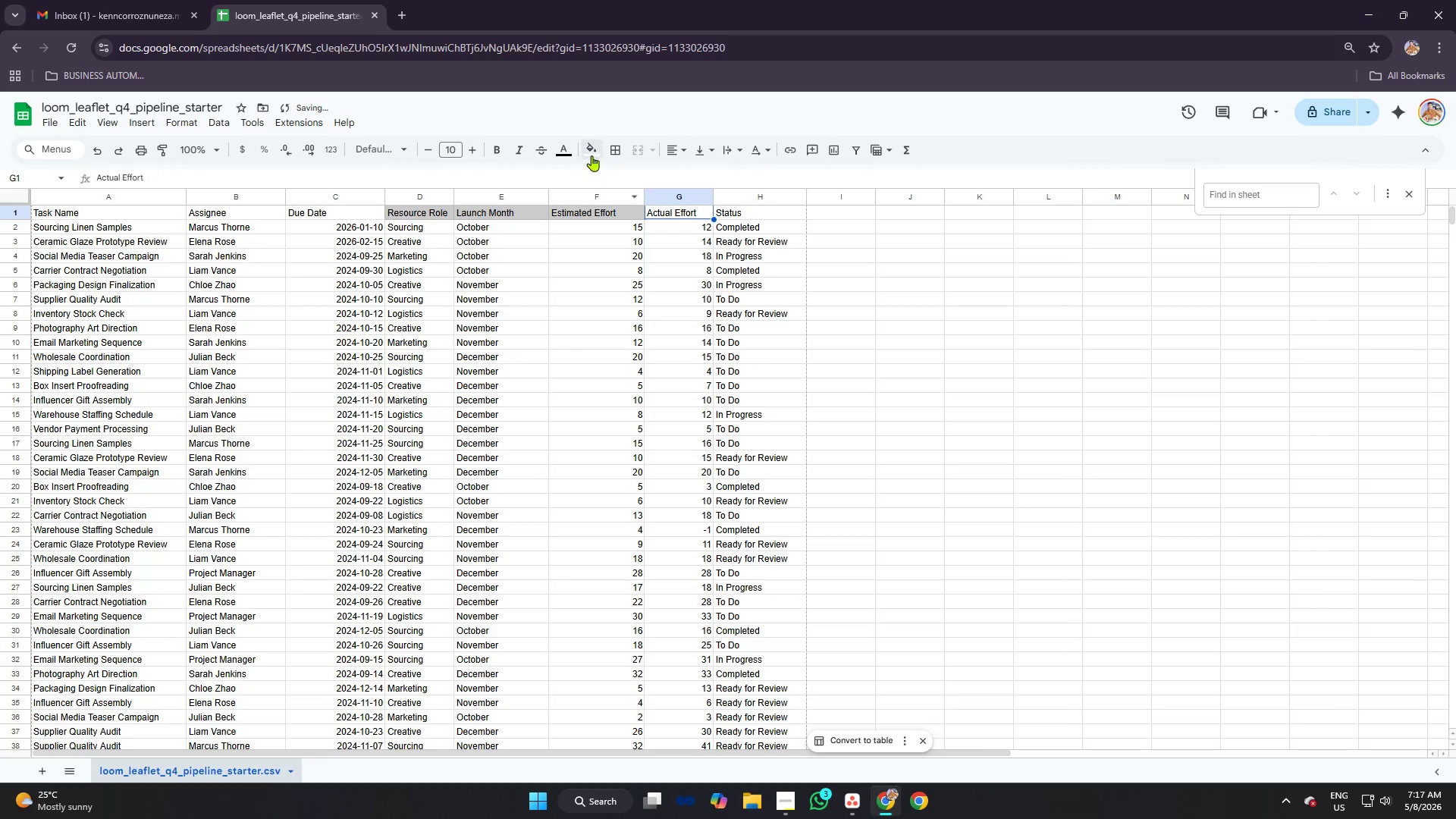 
left_click([588, 150])
 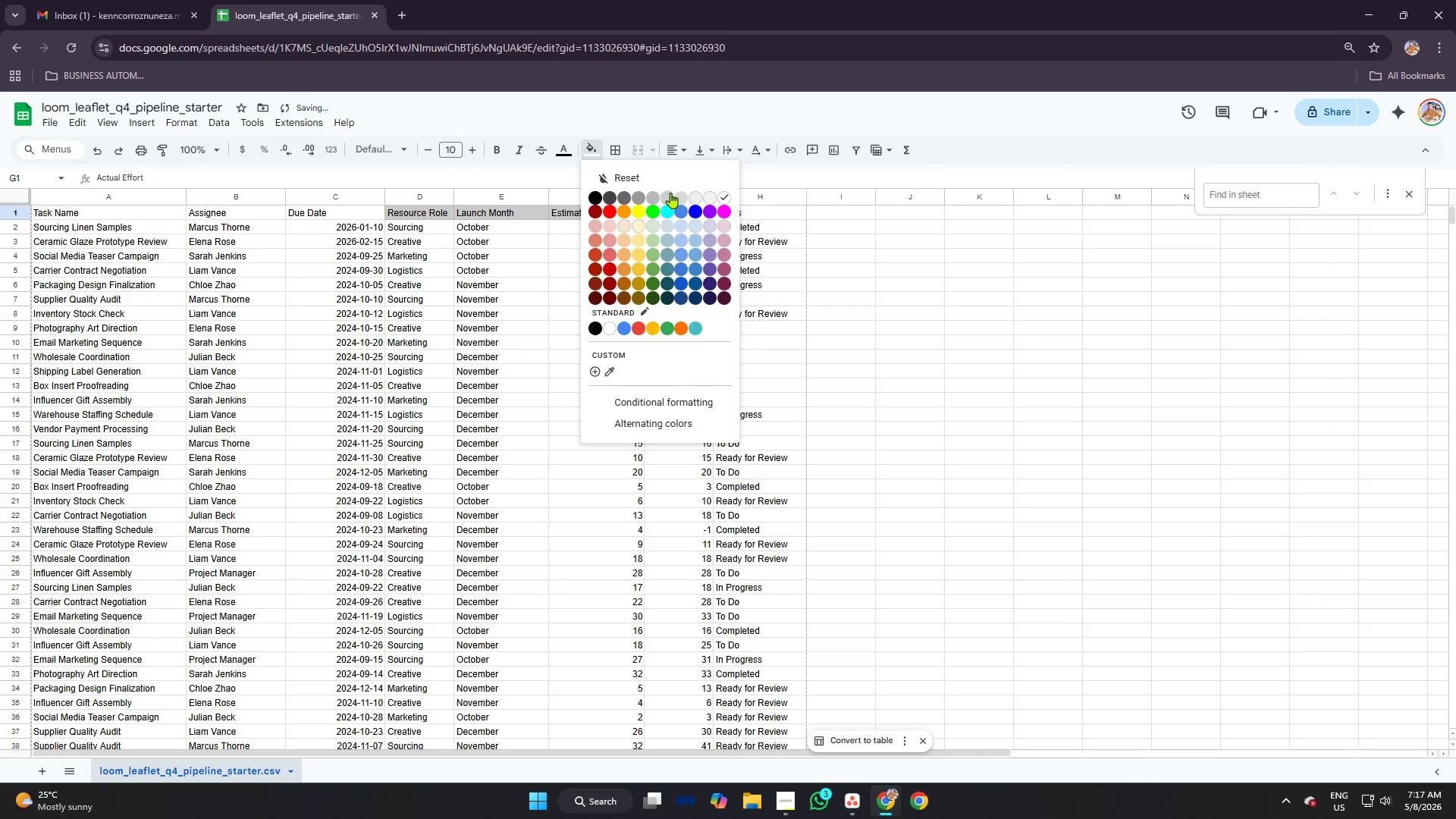 
left_click([672, 193])
 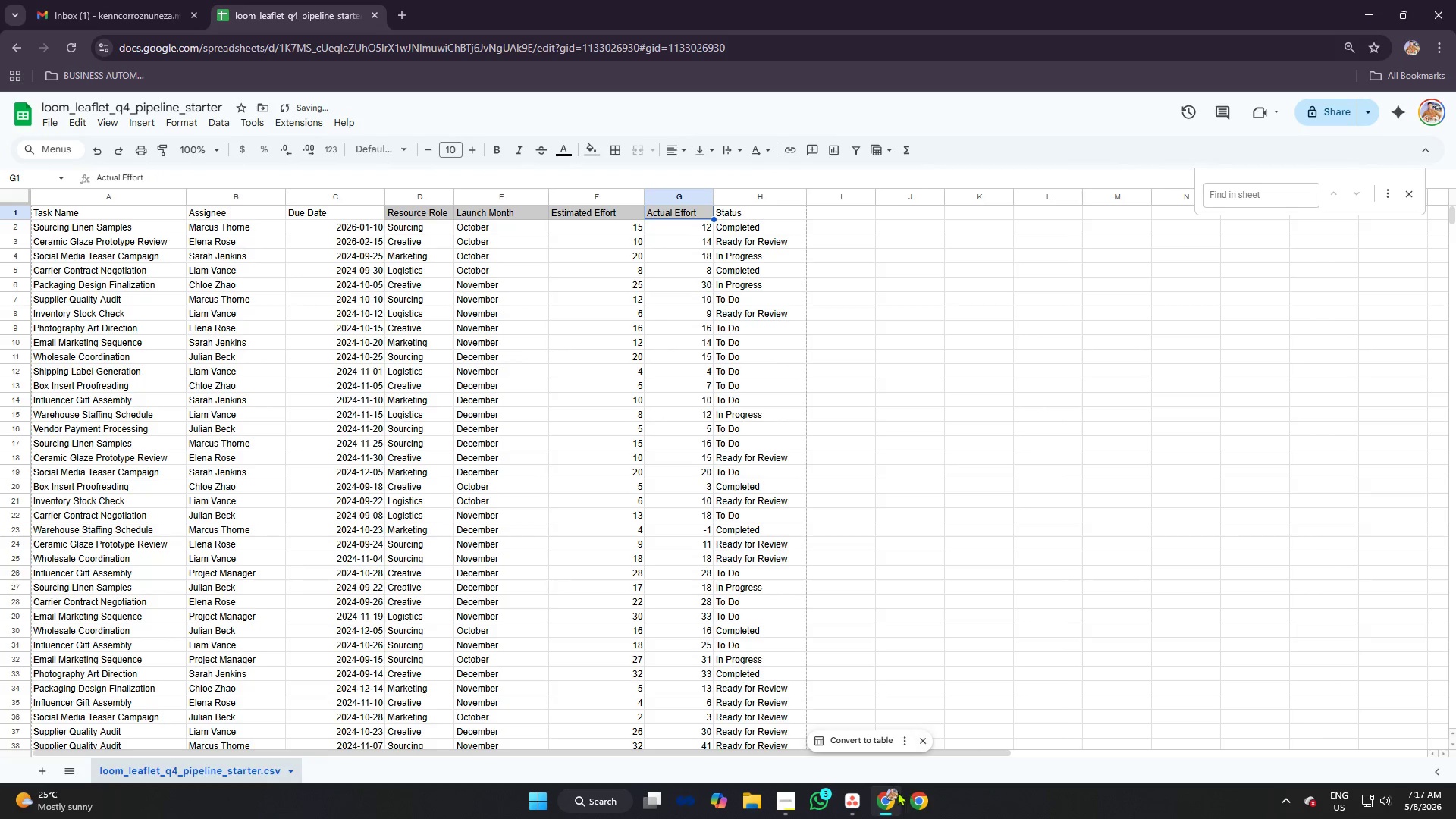 
left_click([856, 795])
 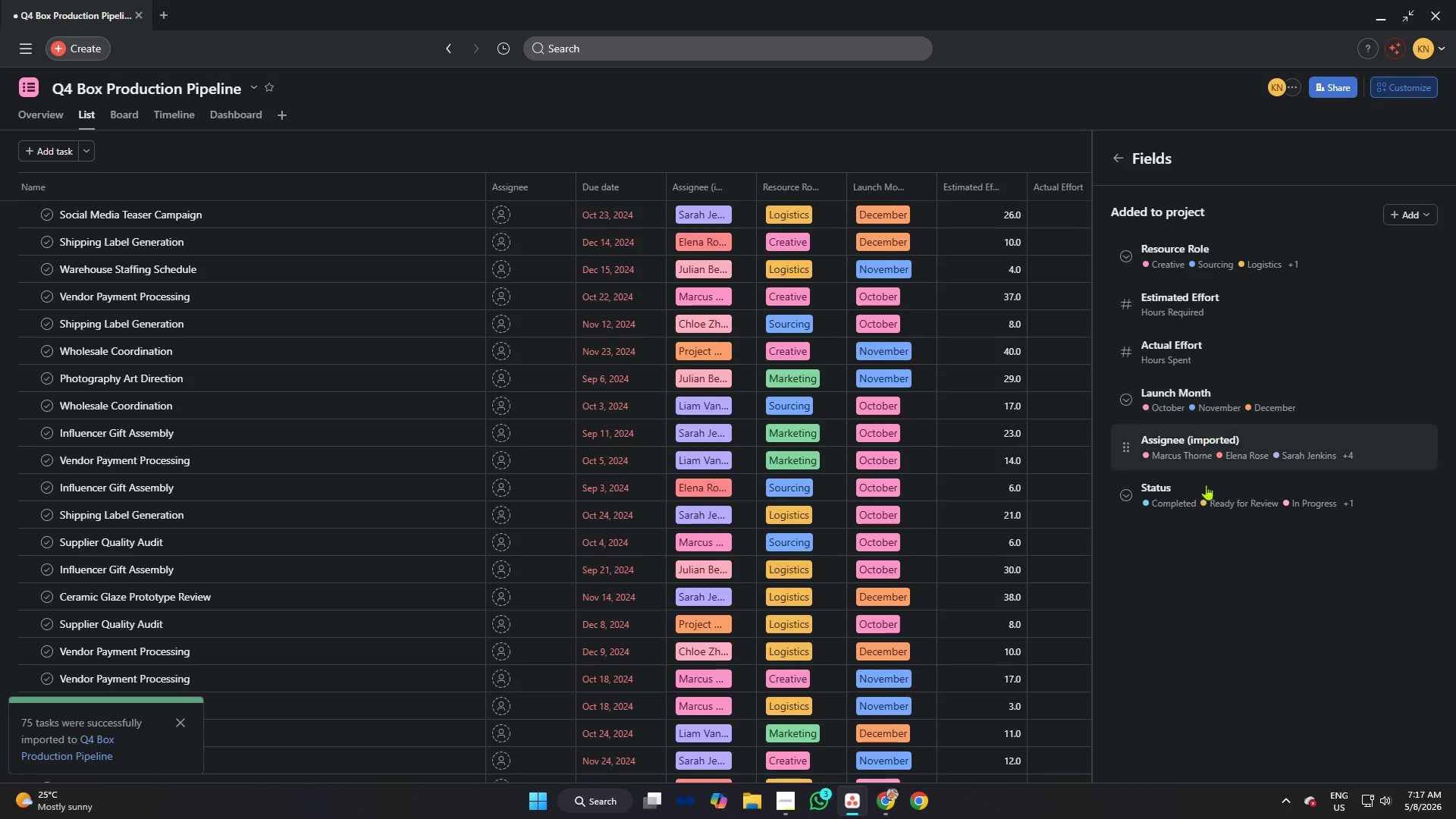 
left_click([1198, 497])
 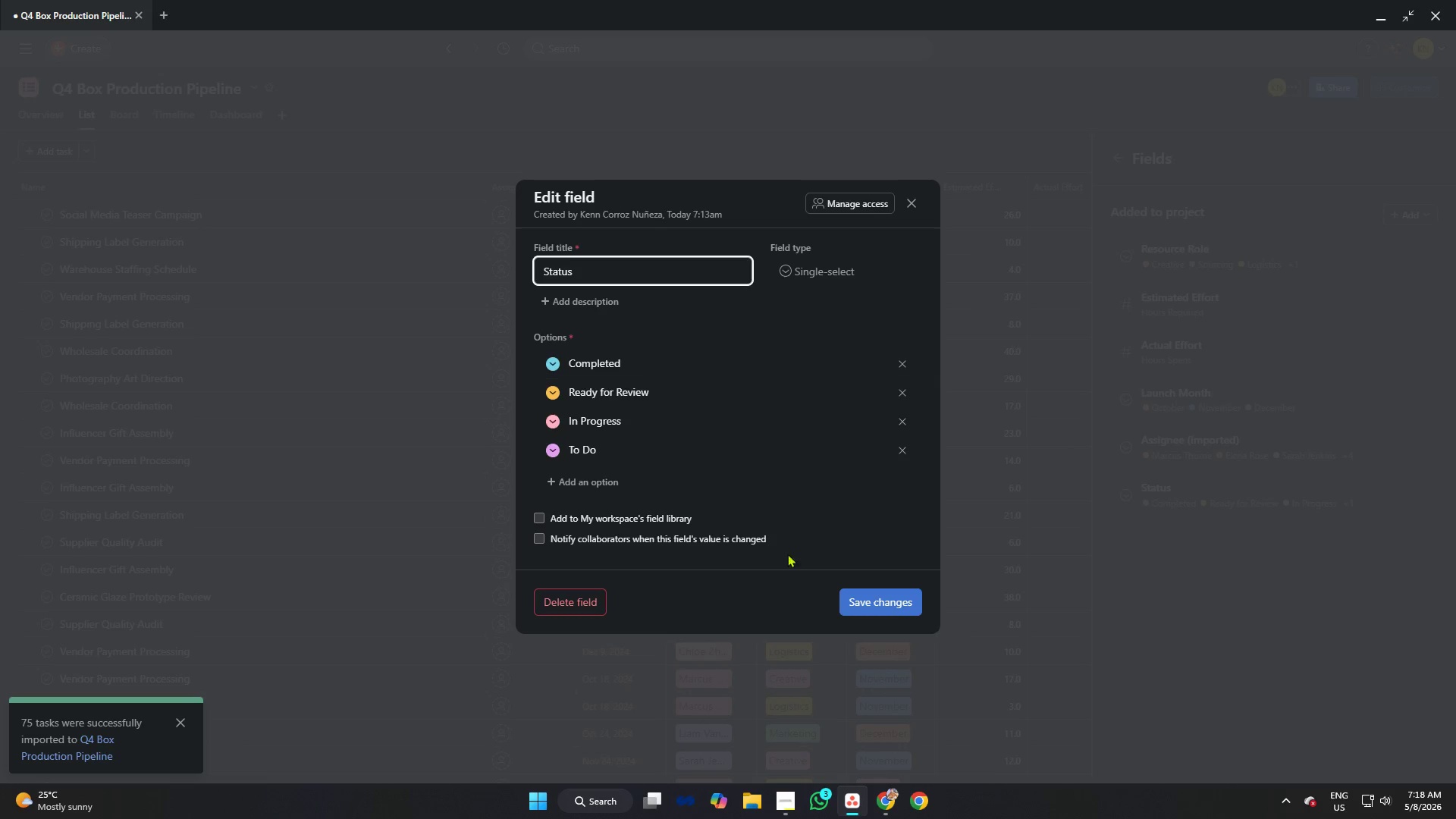 
left_click([883, 598])
 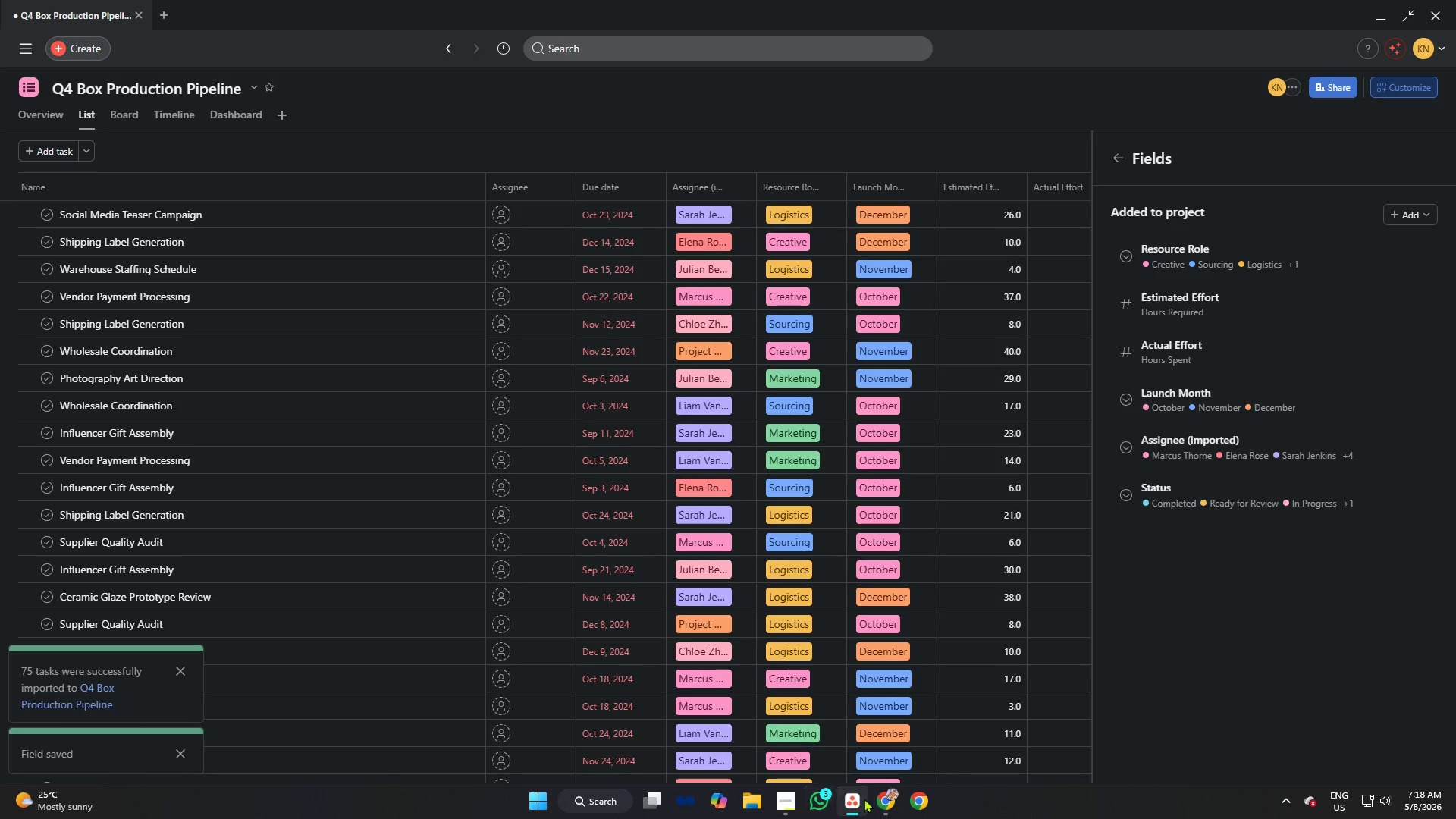 
wait(11.61)
 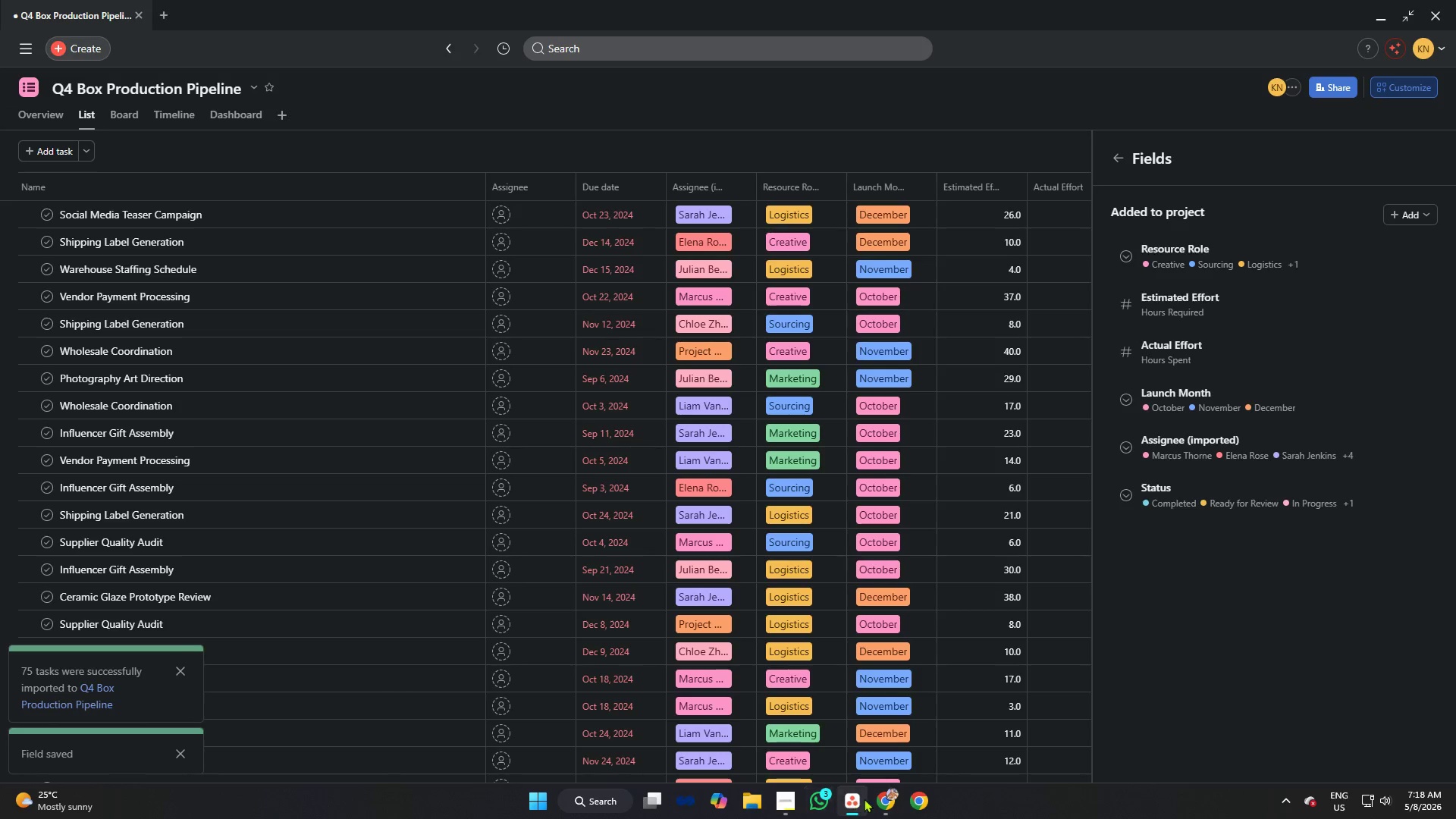 
left_click([740, 216])
 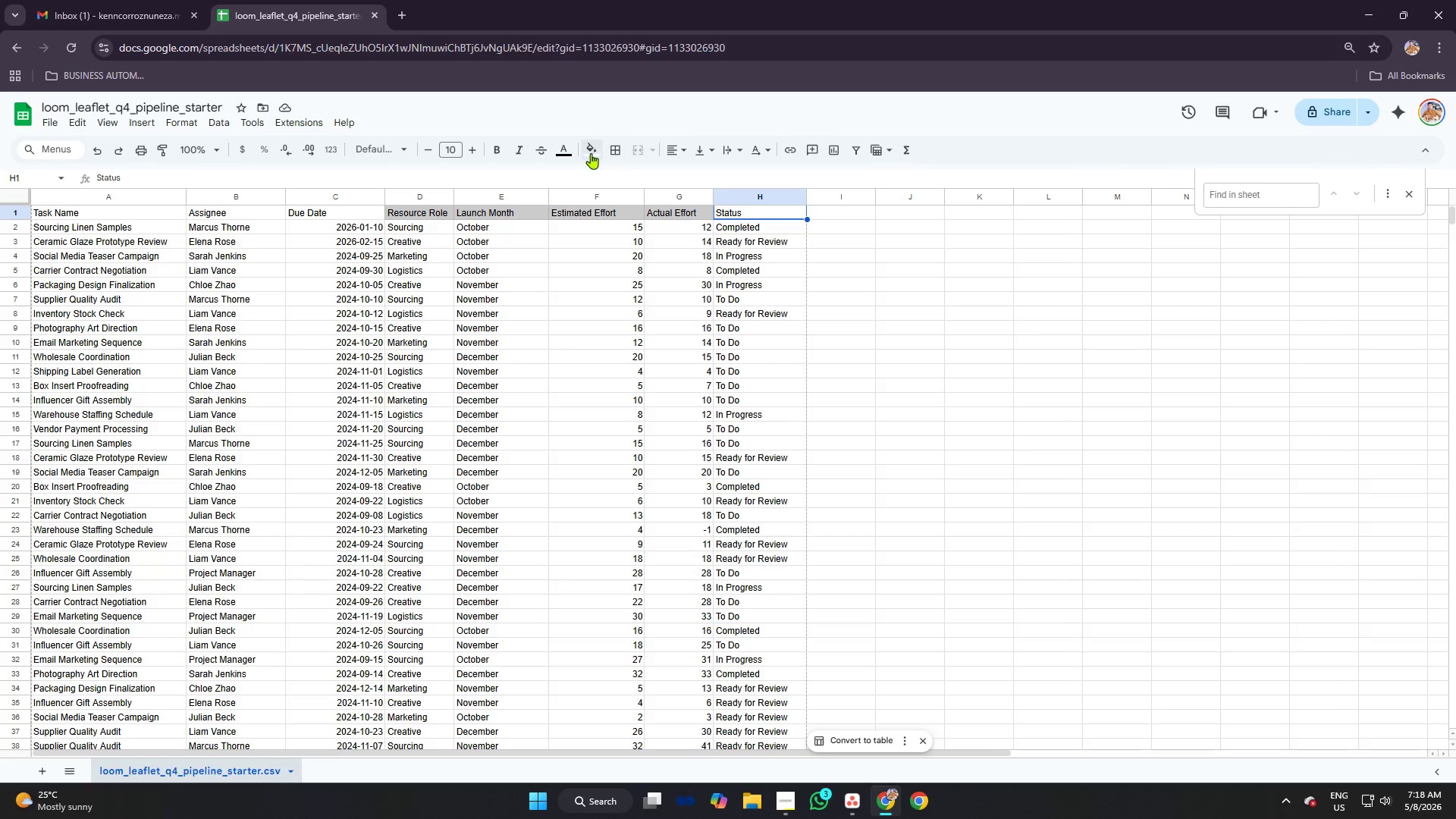 
left_click([588, 151])
 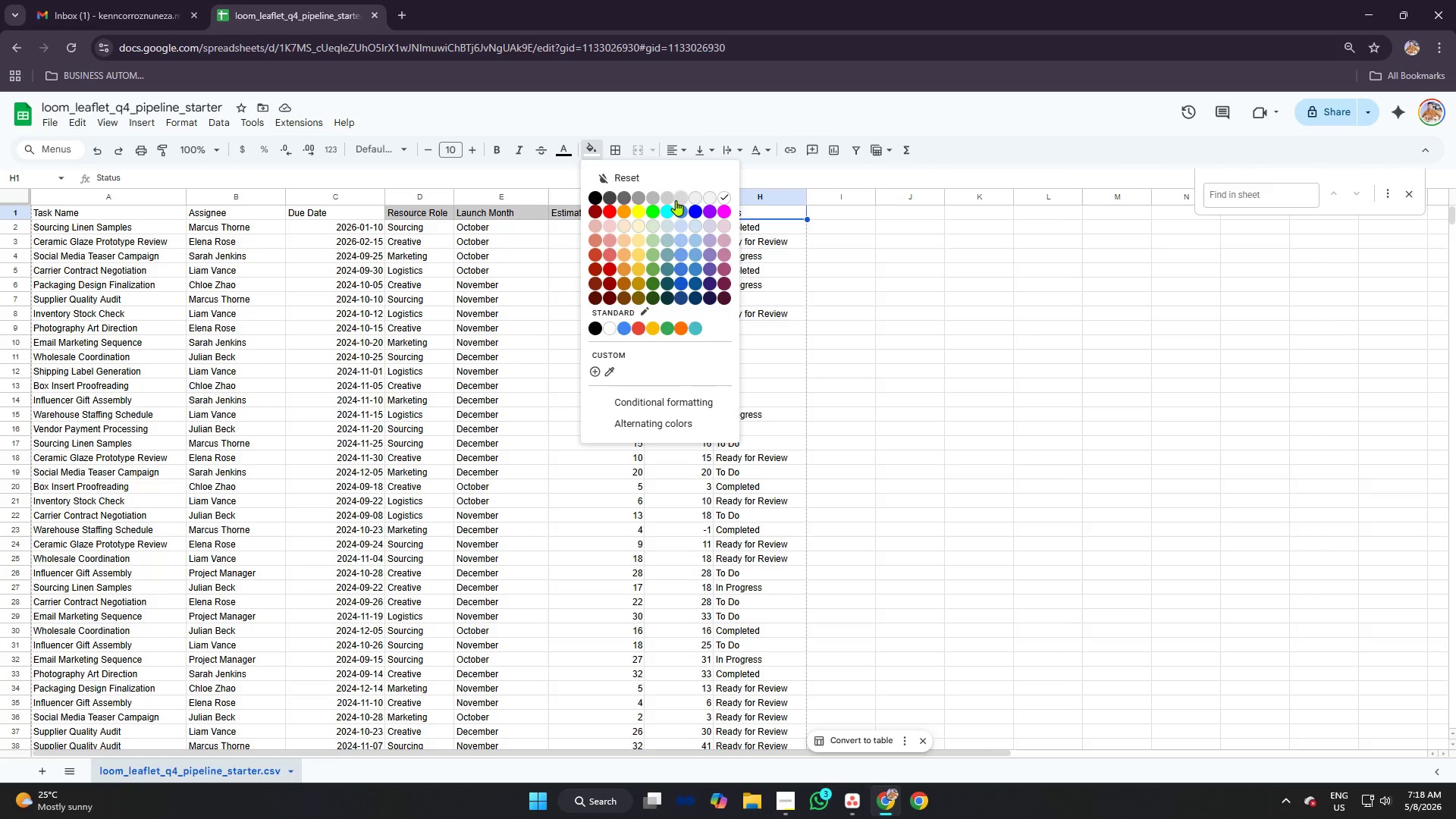 
left_click([676, 200])
 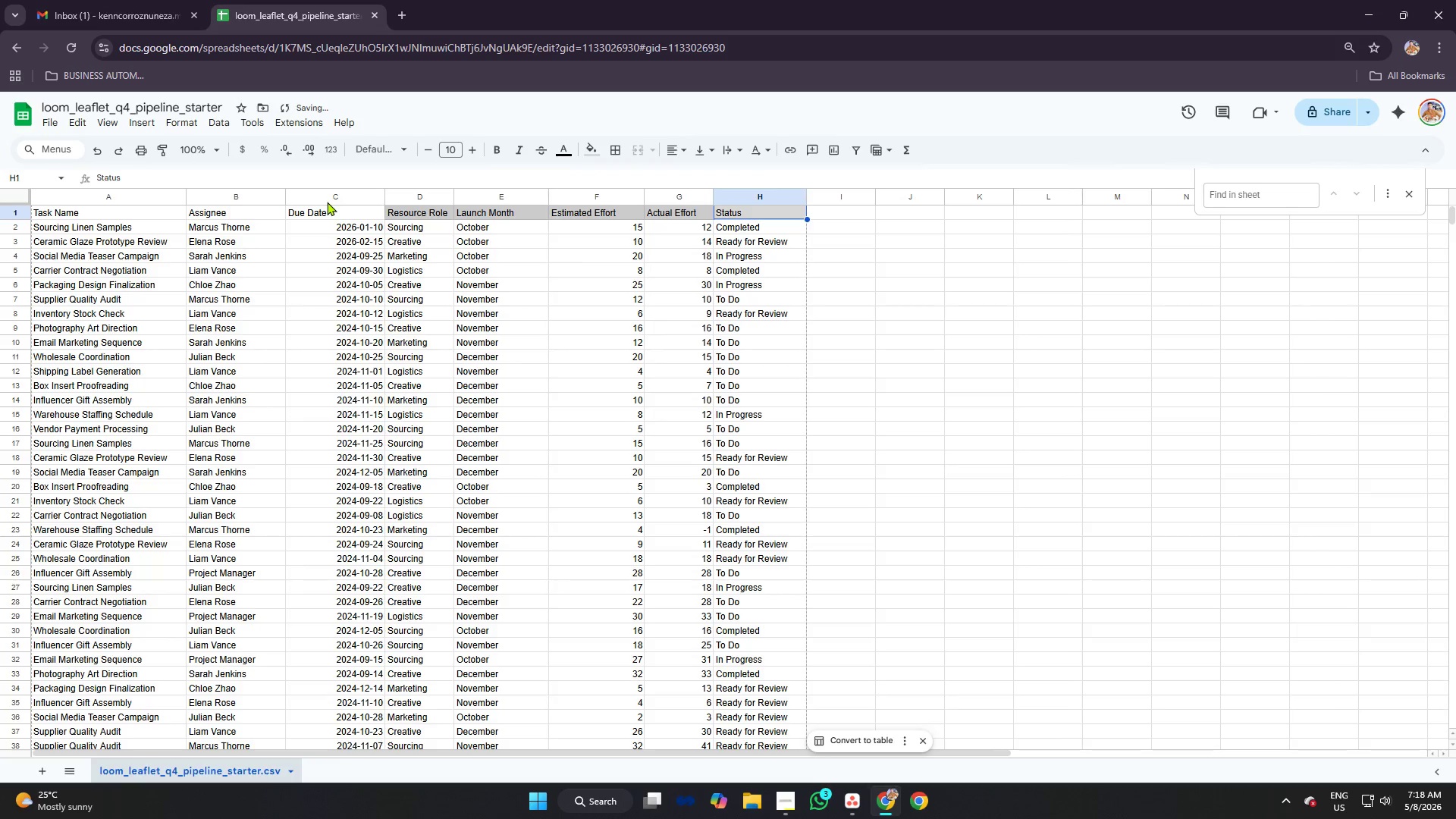 
left_click([331, 214])
 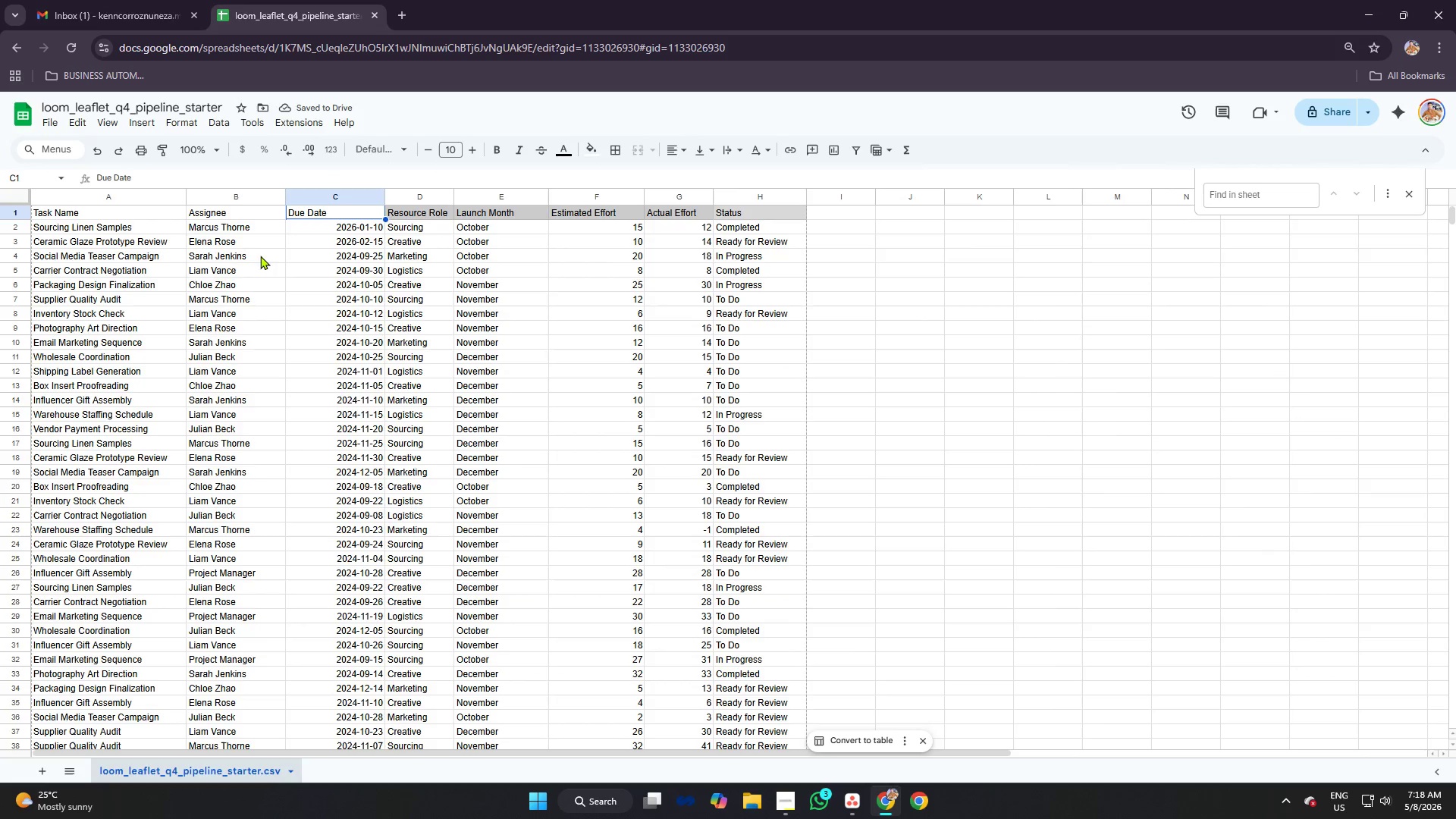 
left_click([221, 211])
 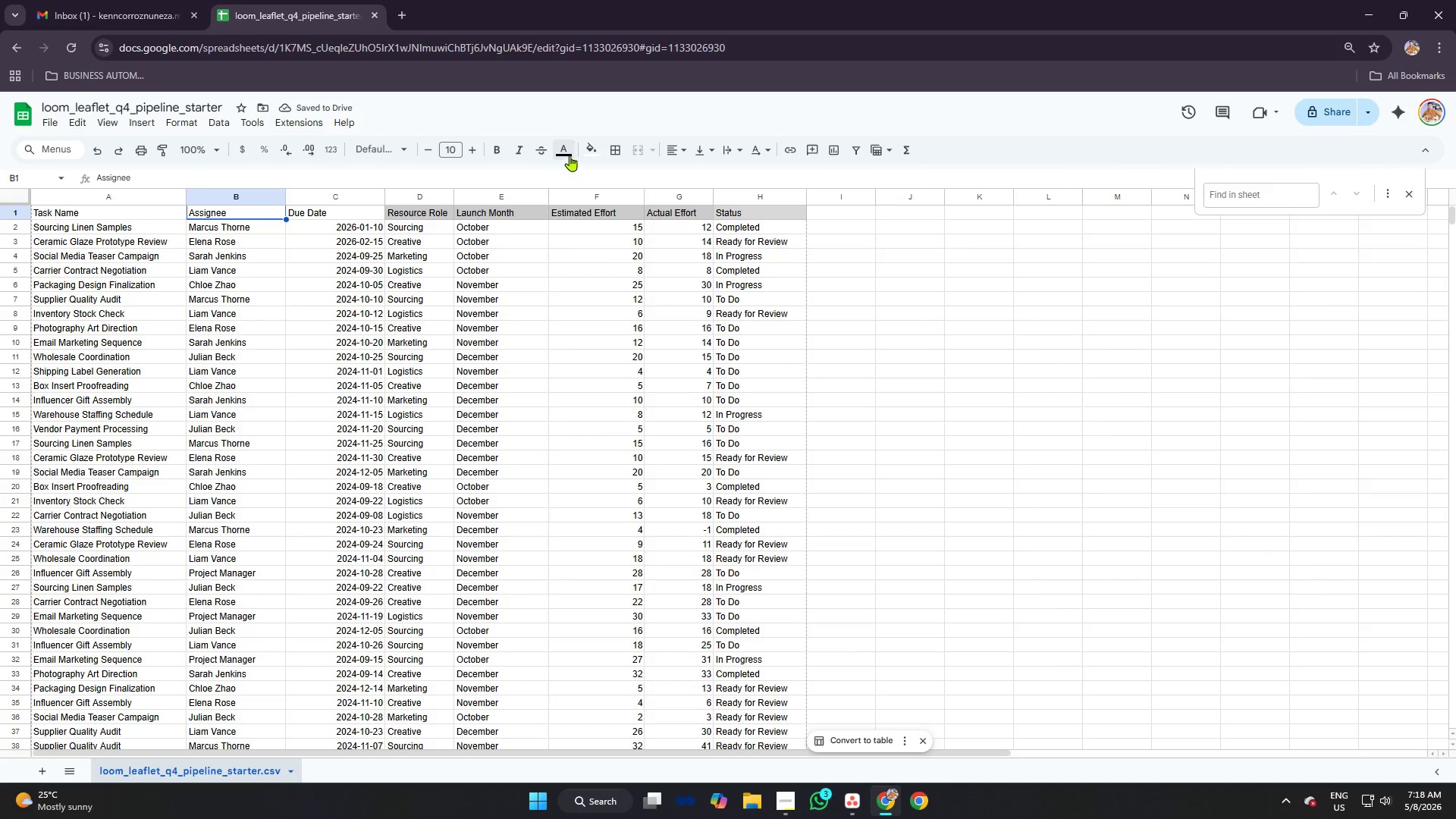 
left_click([590, 149])
 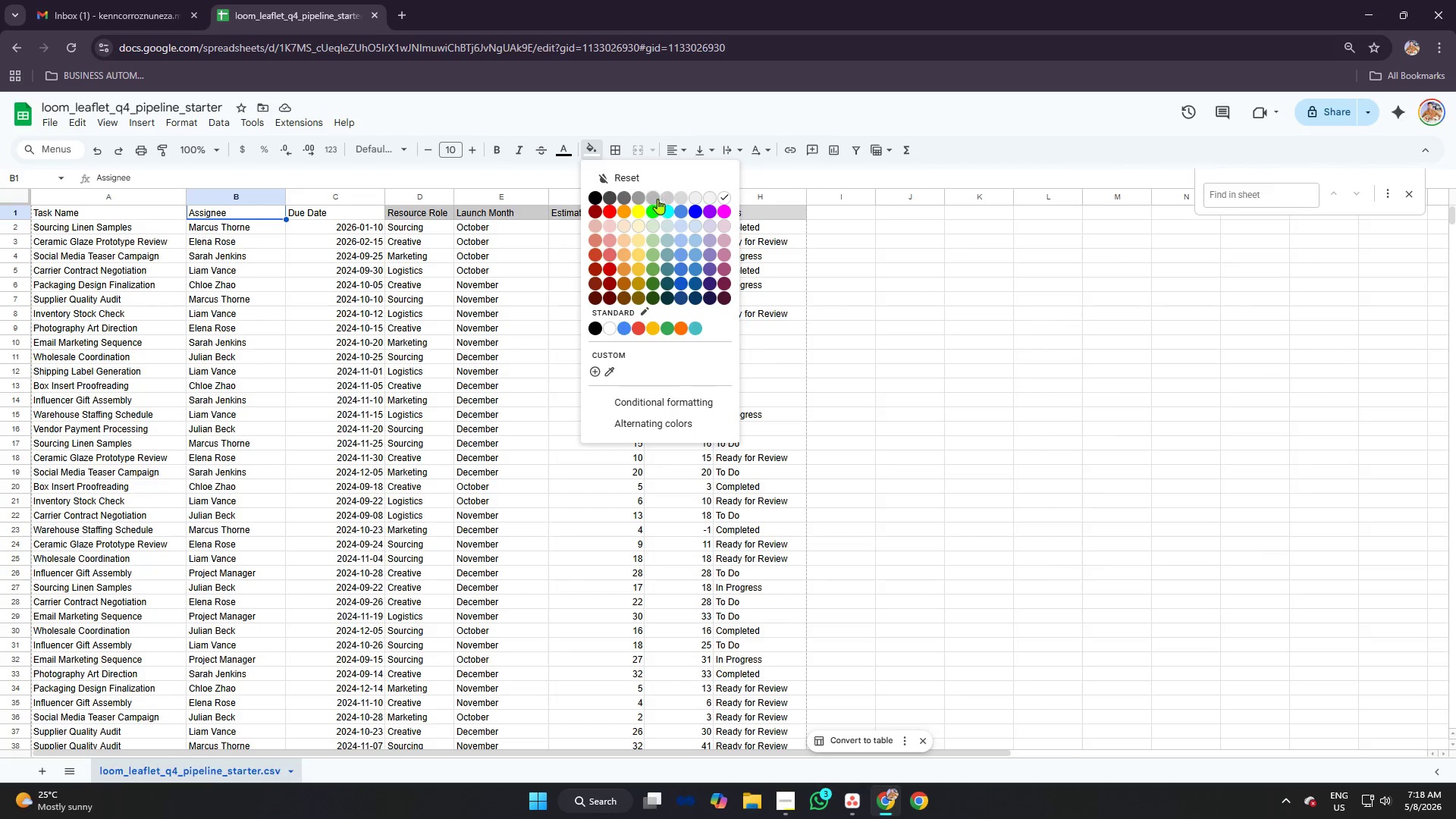 
left_click([666, 198])
 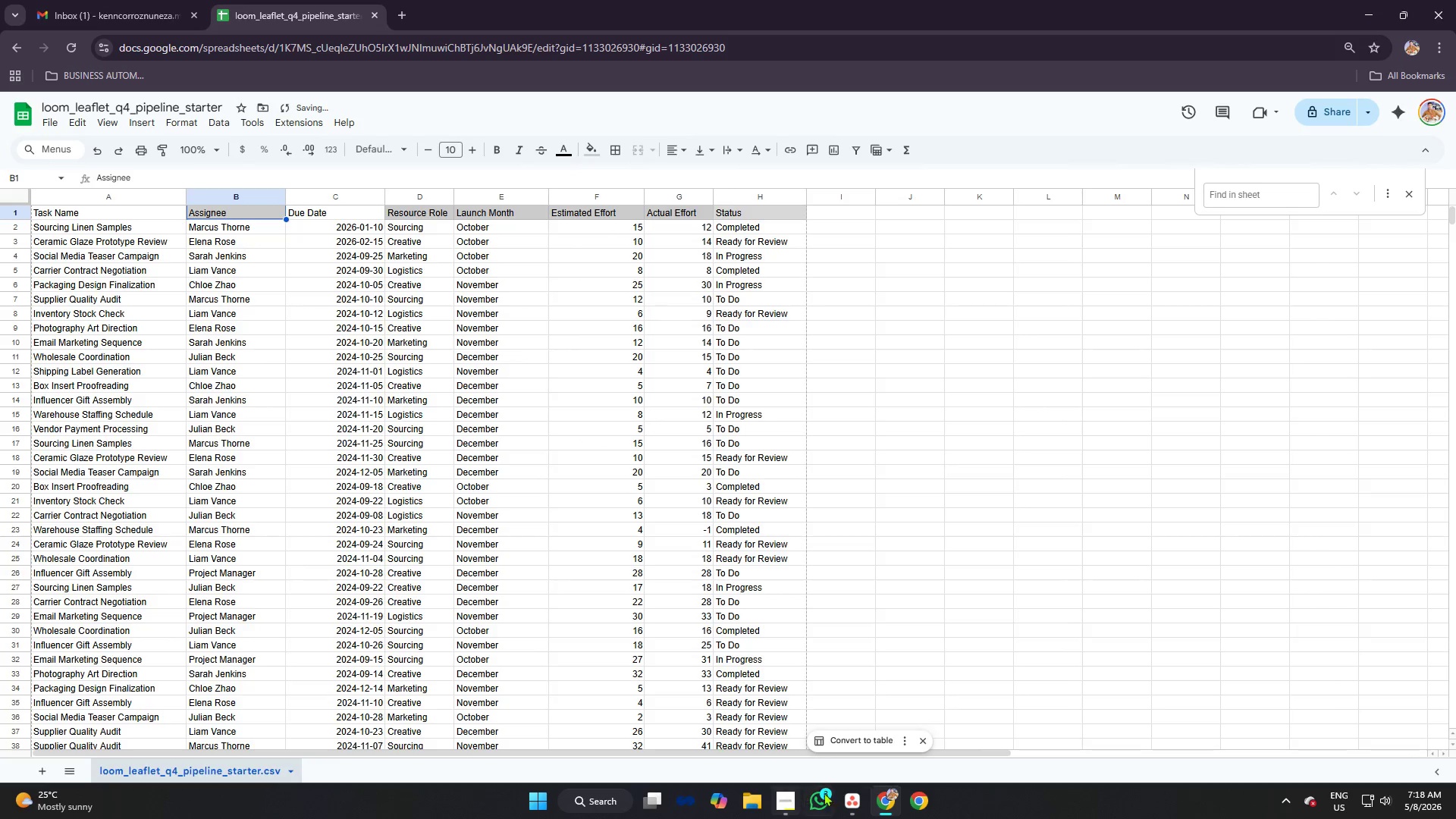 
left_click([857, 792])
 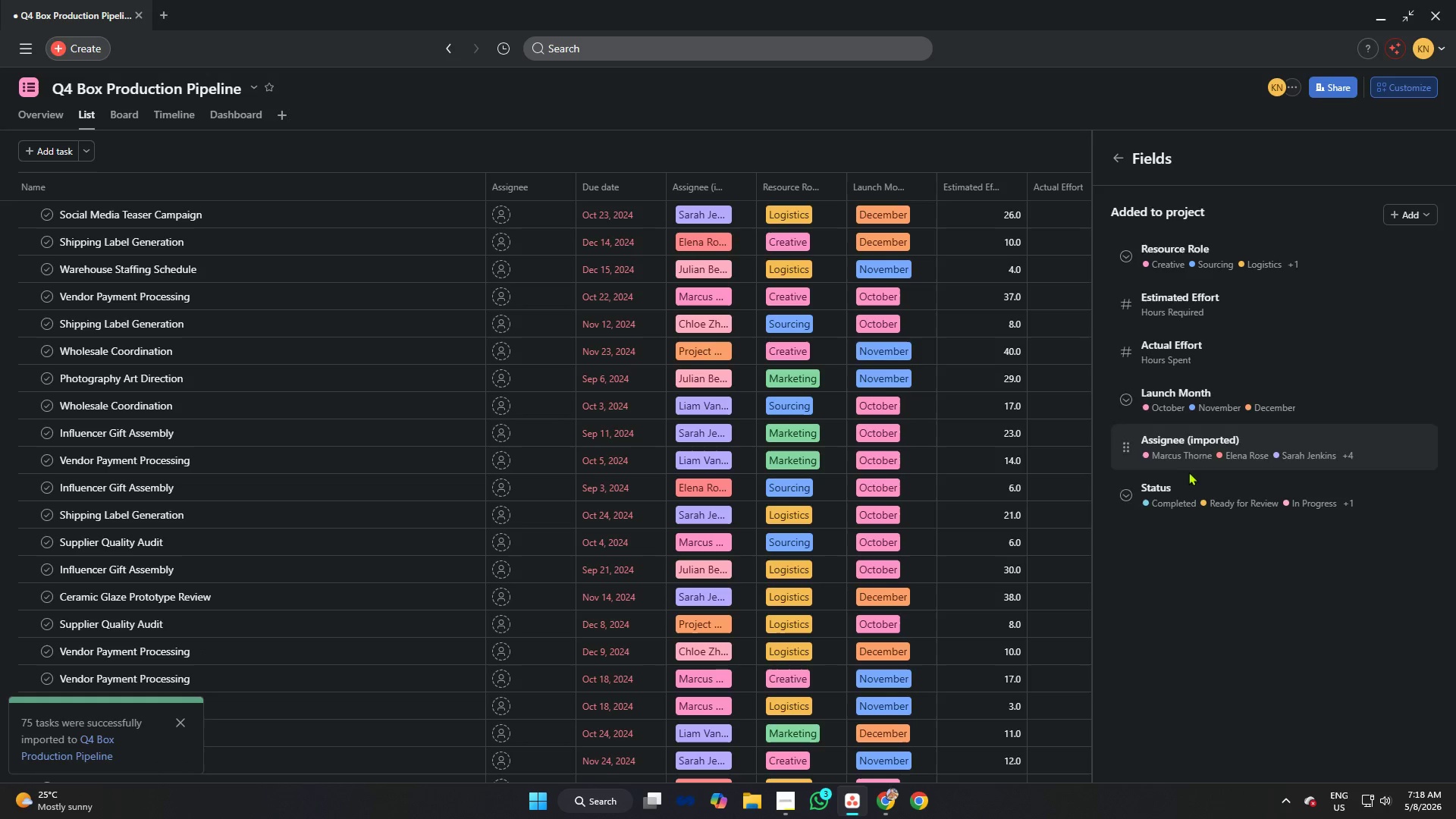 
left_click([1196, 437])
 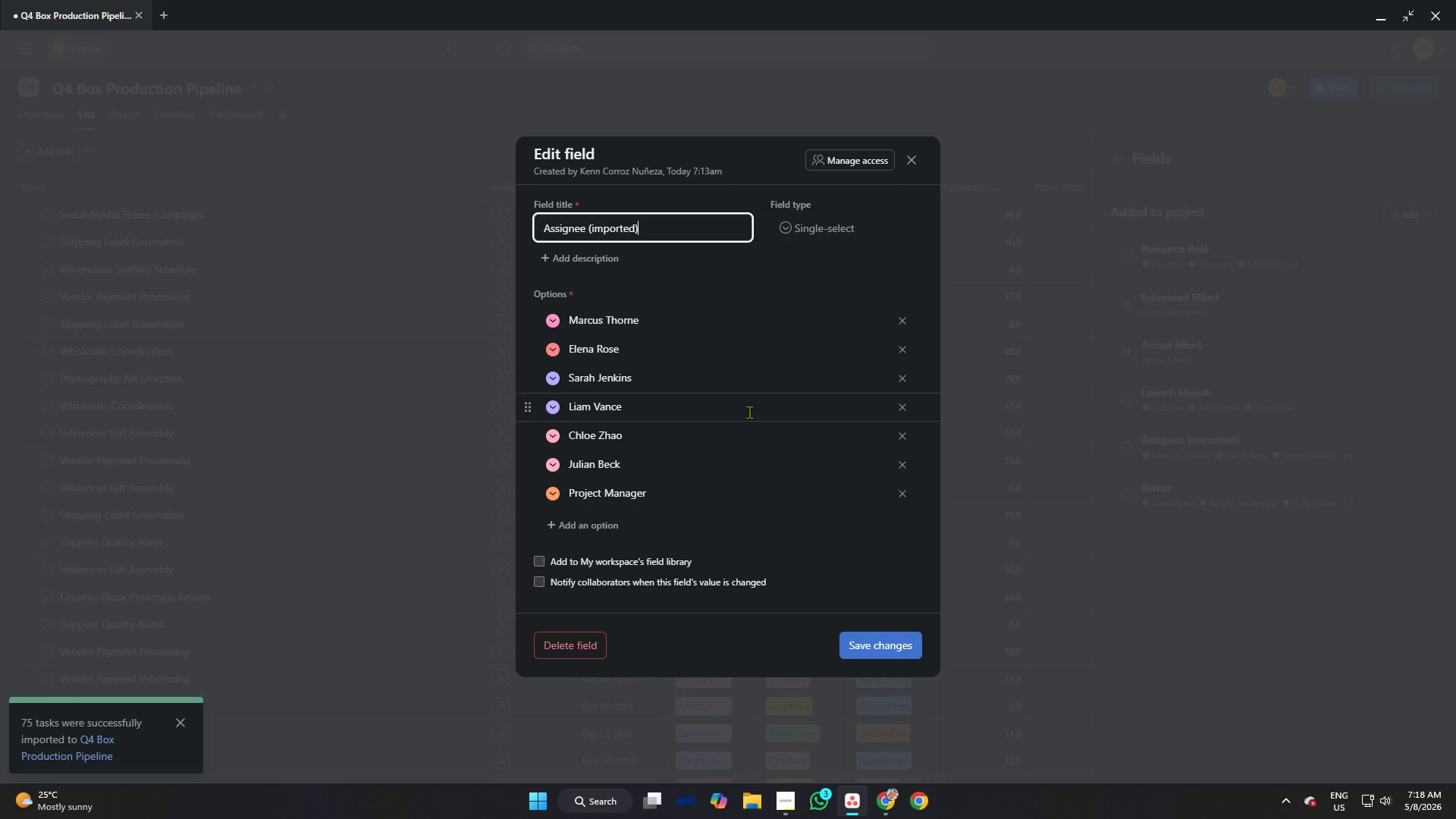 
scroll: coordinate [754, 408], scroll_direction: down, amount: 5.0
 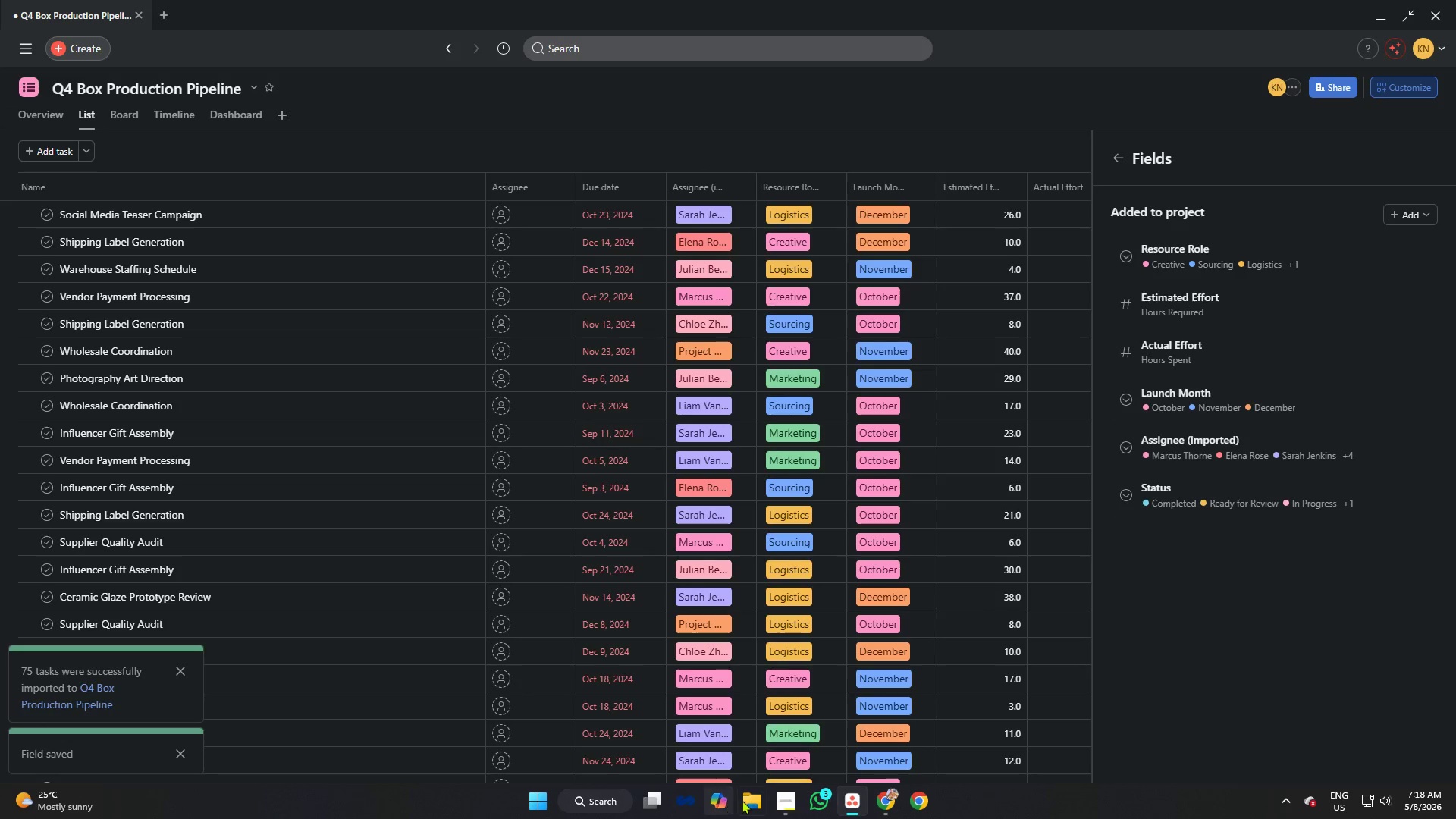 
left_click([884, 796])
 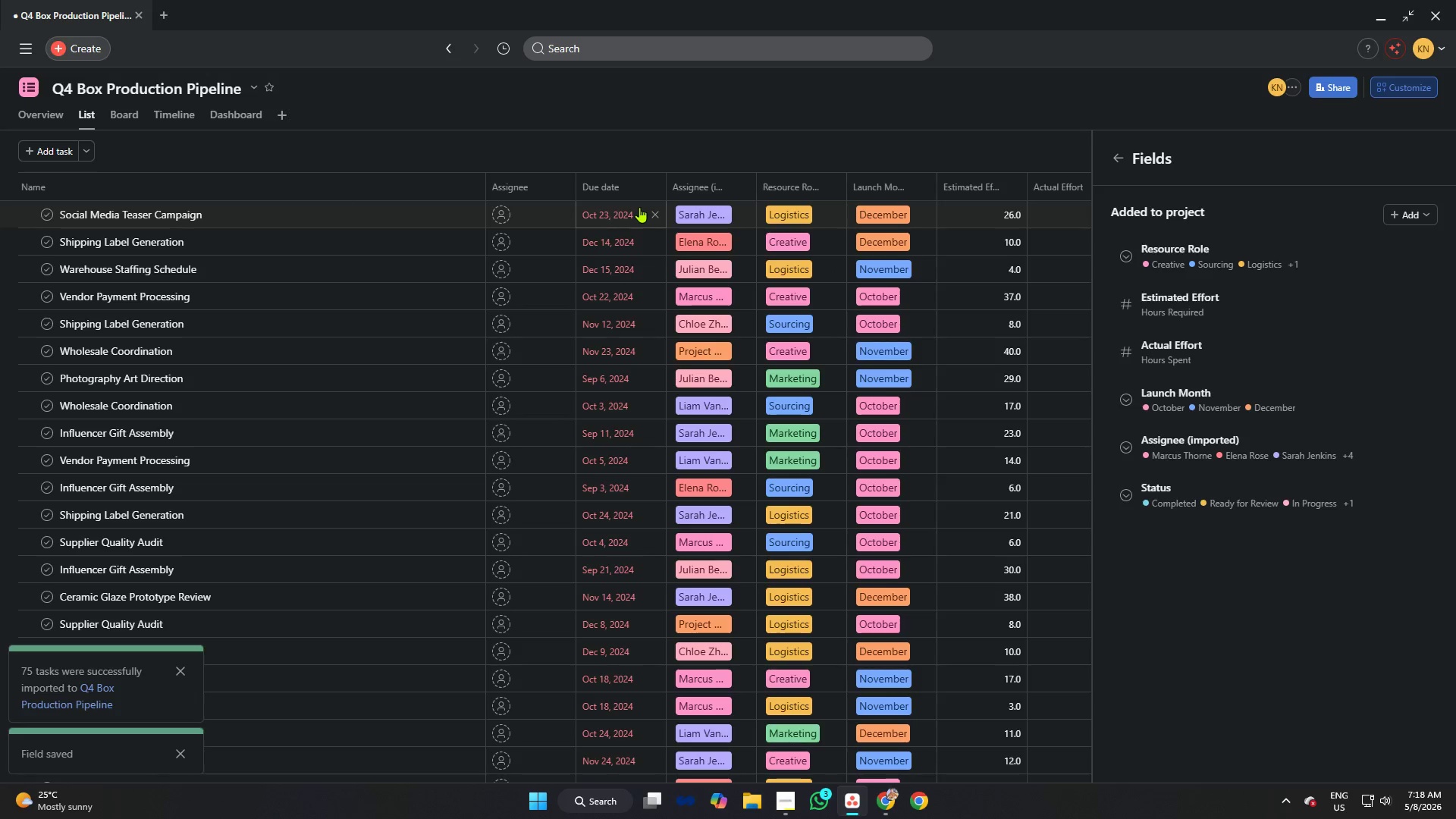 
wait(6.52)
 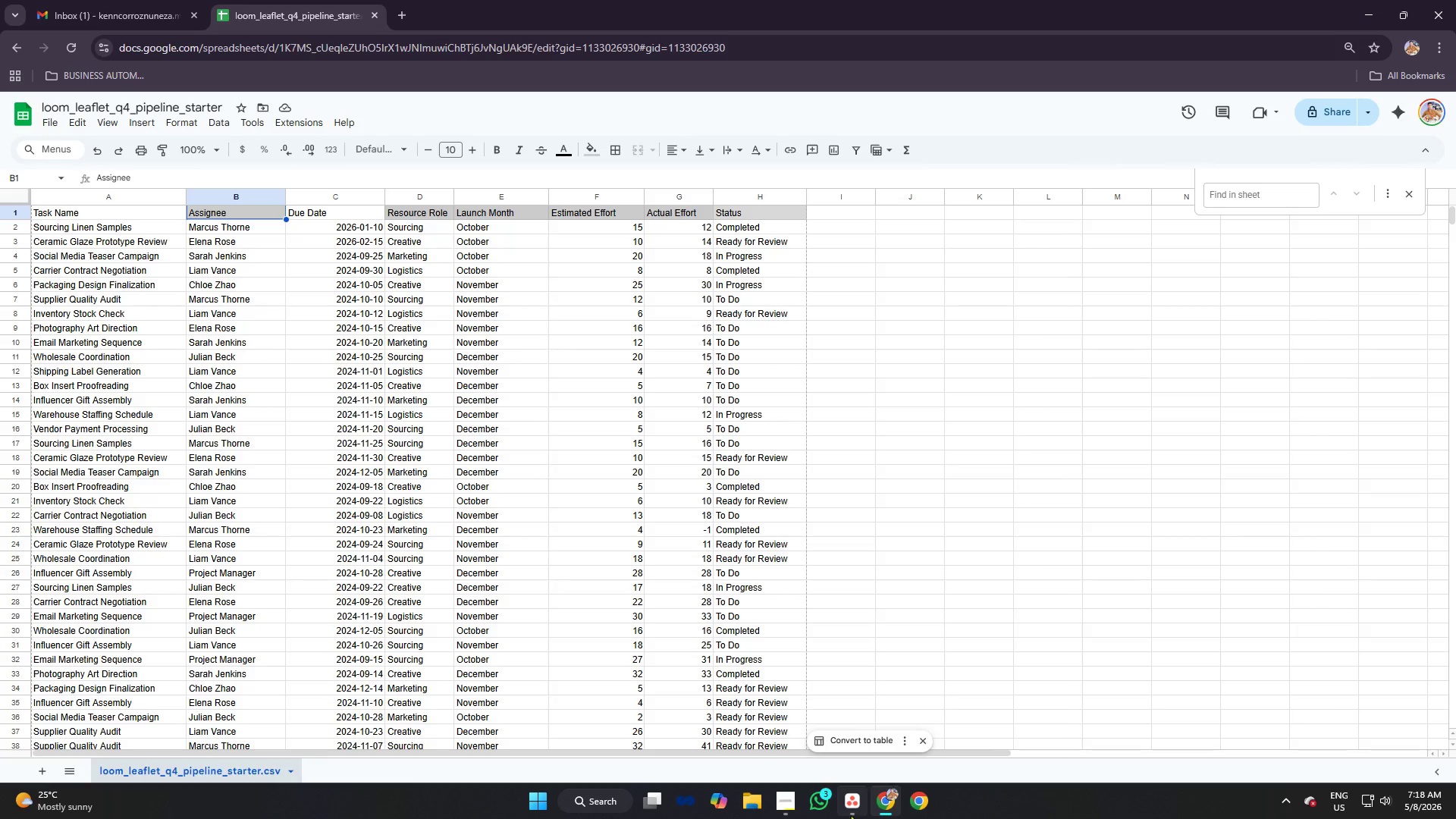 
left_click([883, 802])
 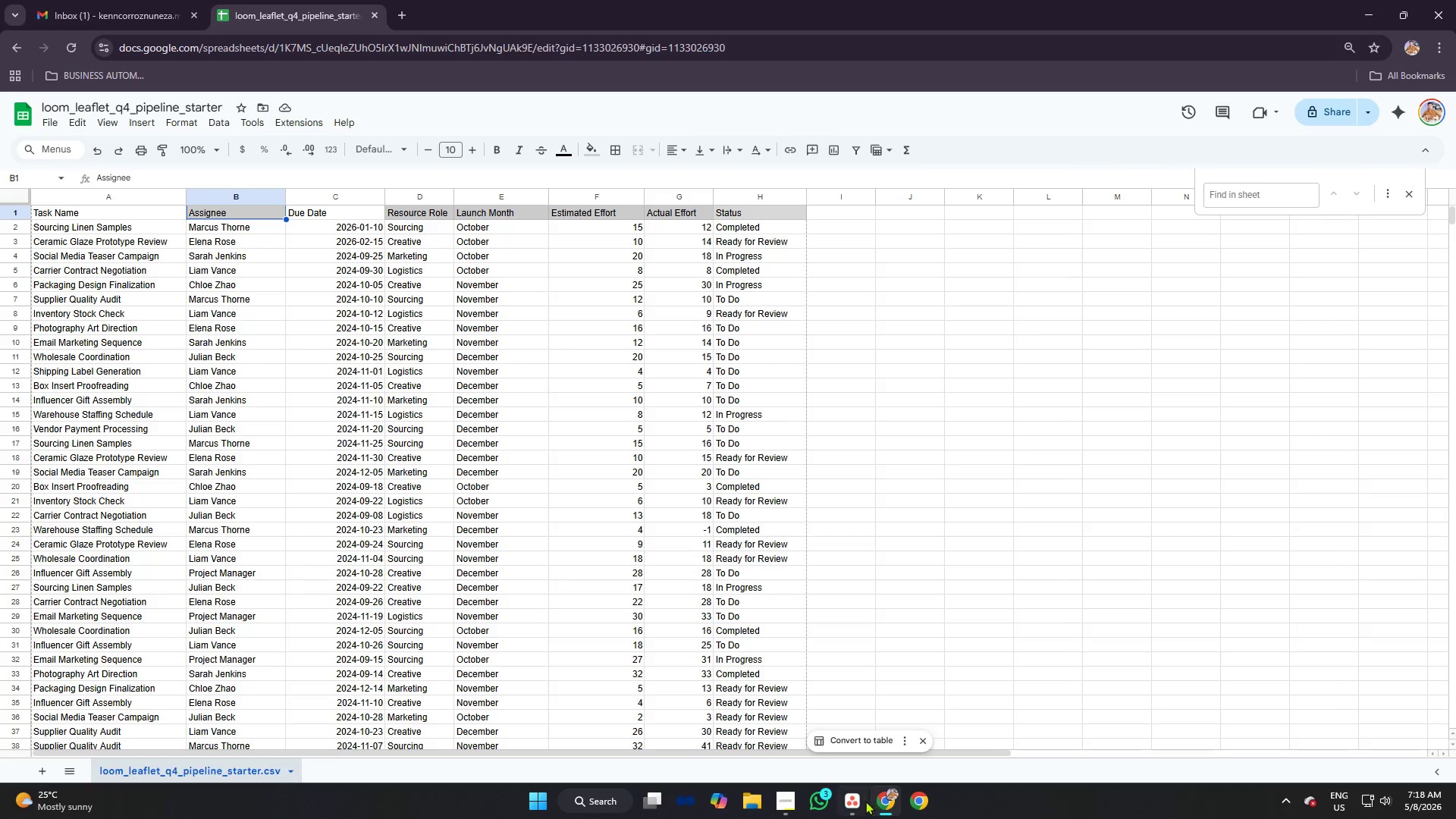 
left_click([853, 795])
 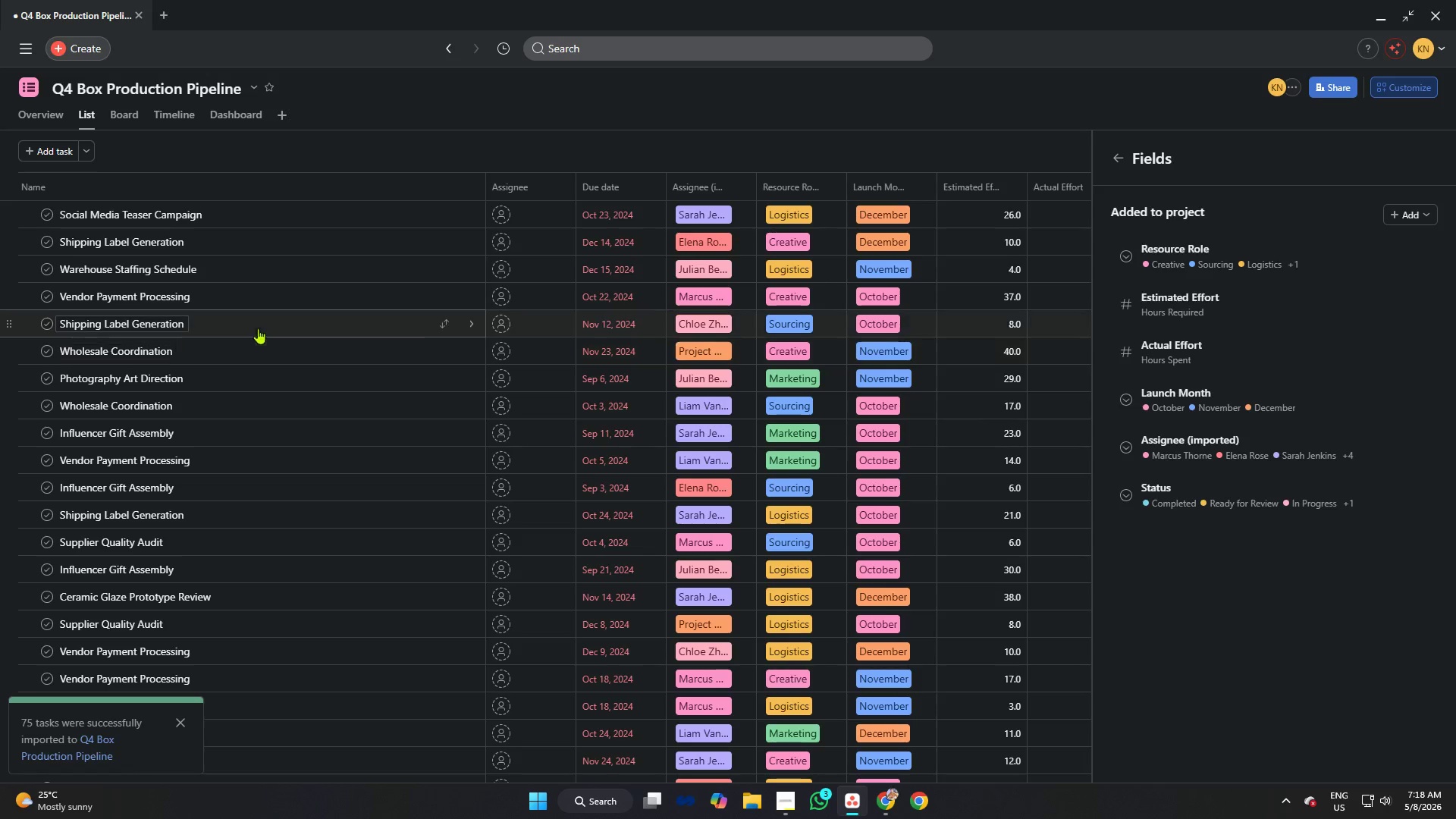 
scroll: coordinate [339, 287], scroll_direction: up, amount: 29.0
 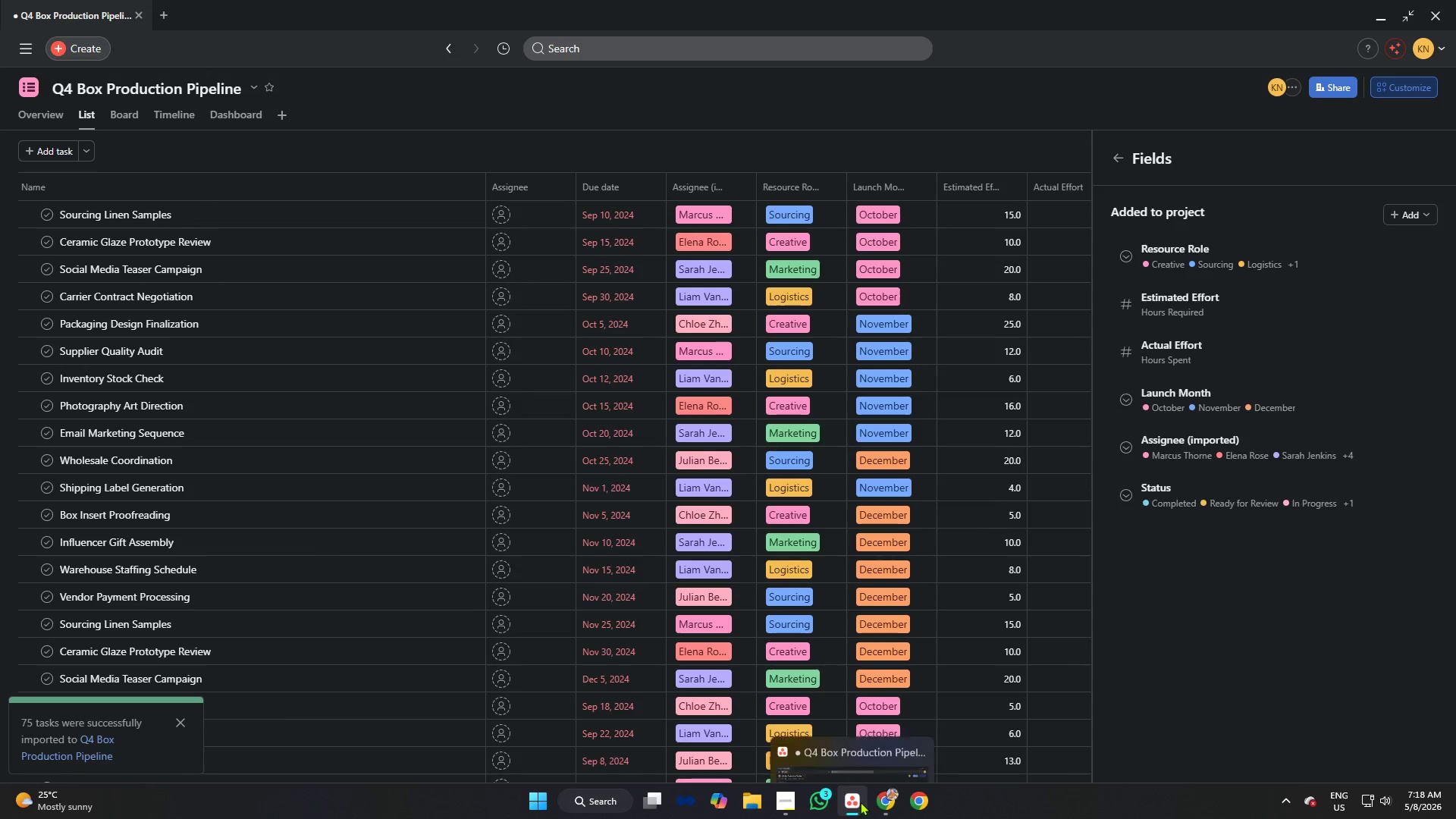 
left_click([891, 799])
 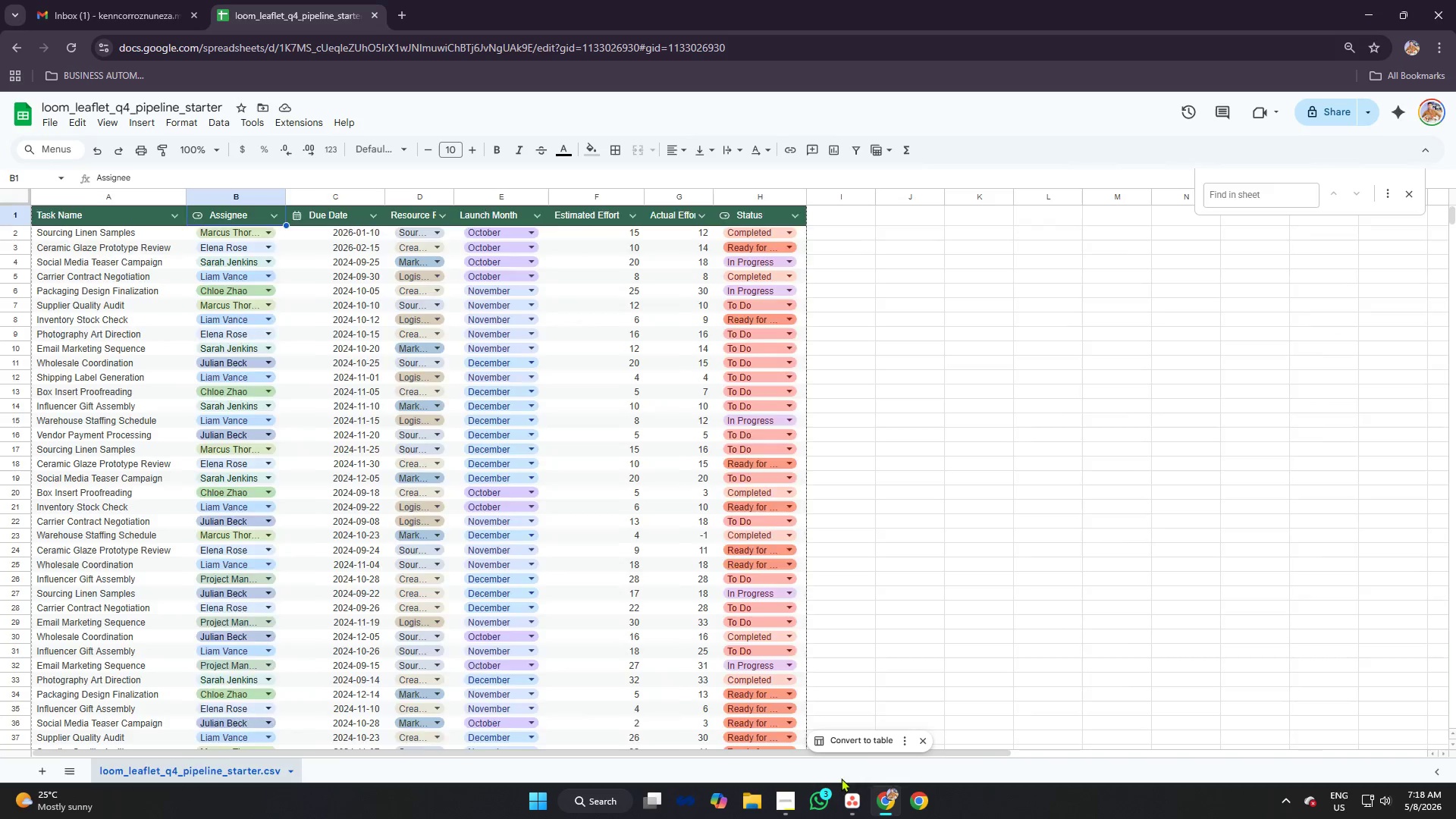 
left_click([855, 797])
 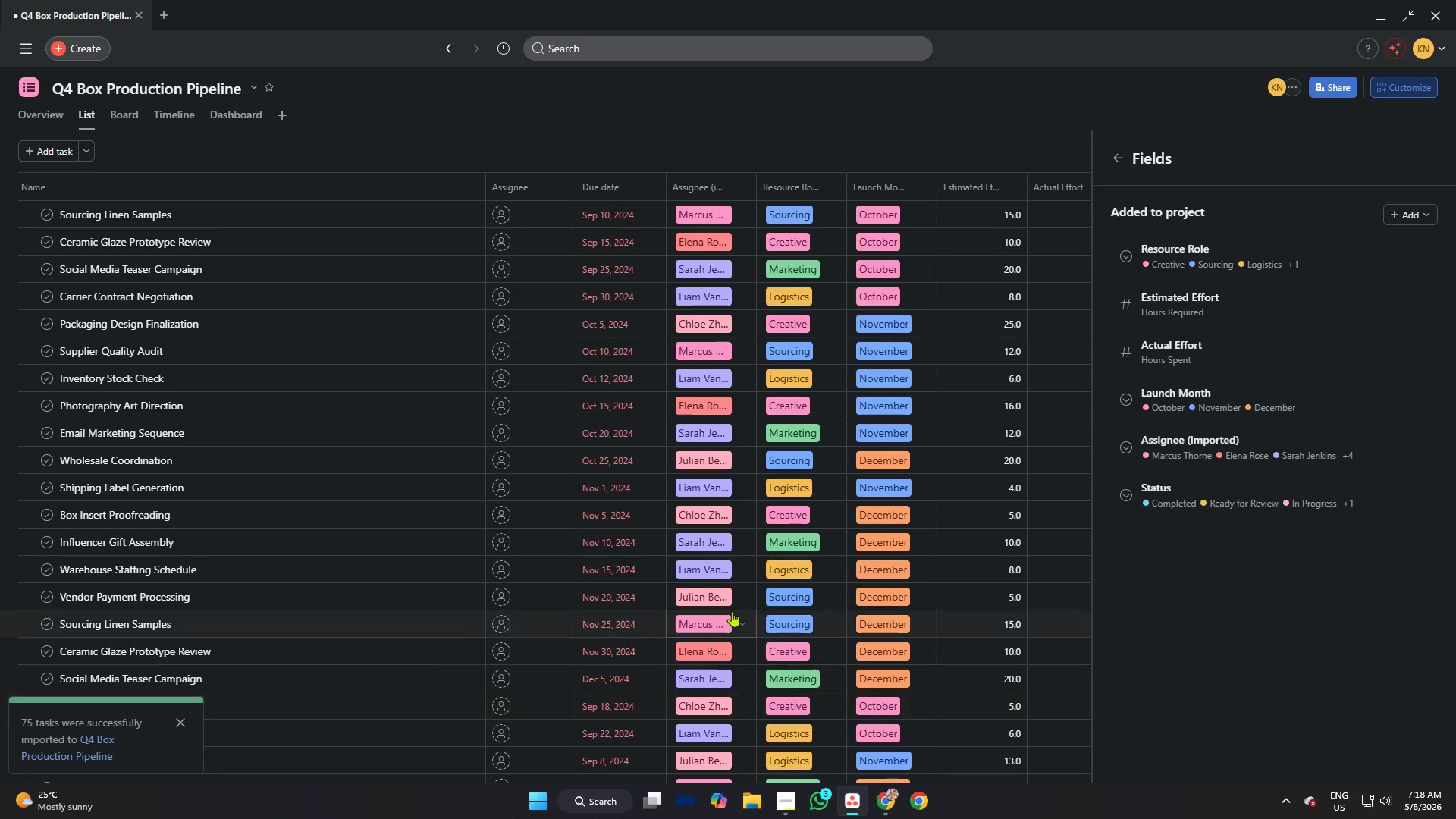 
mouse_move([719, 586])
 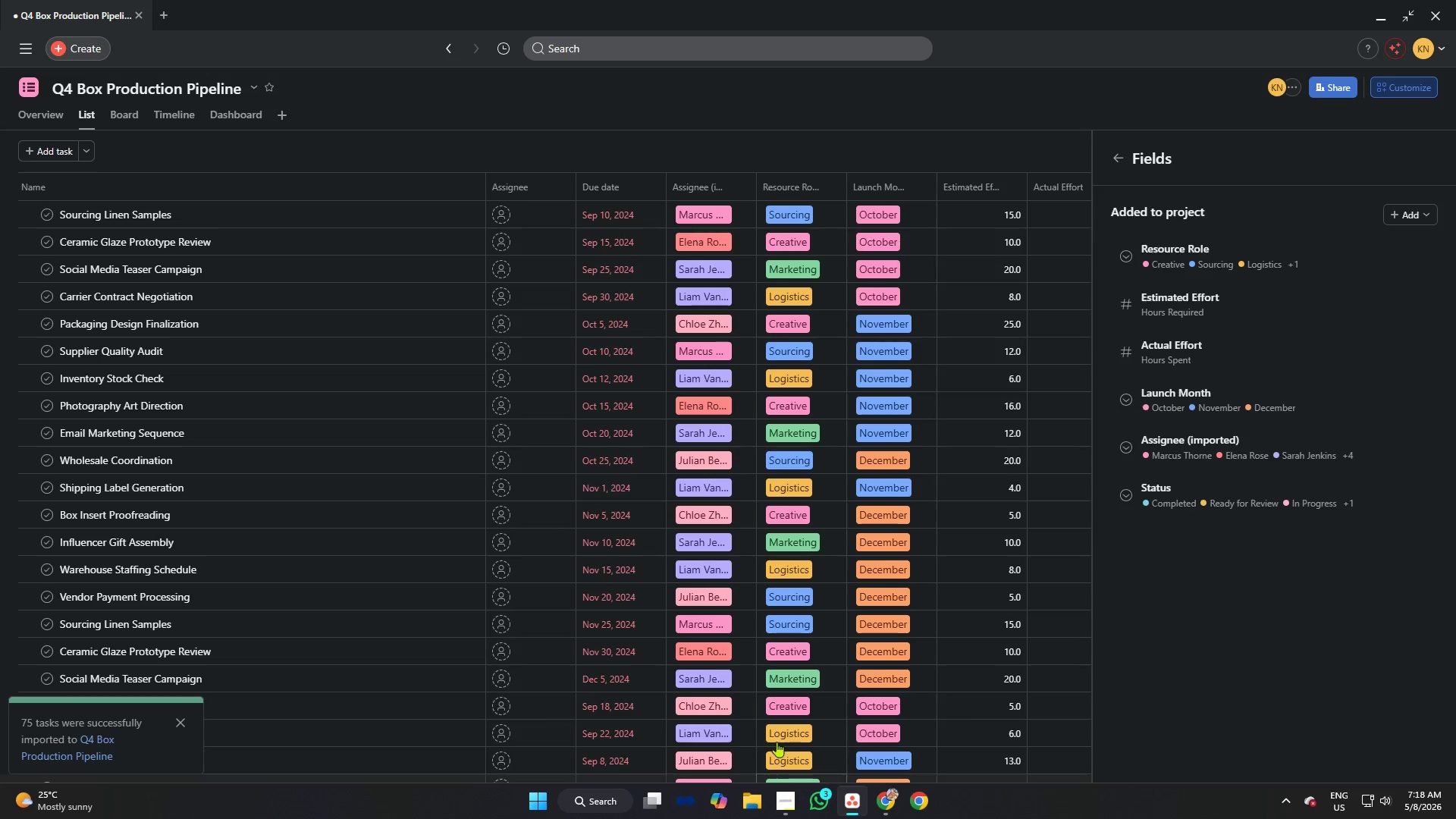 
mouse_move([780, 674])
 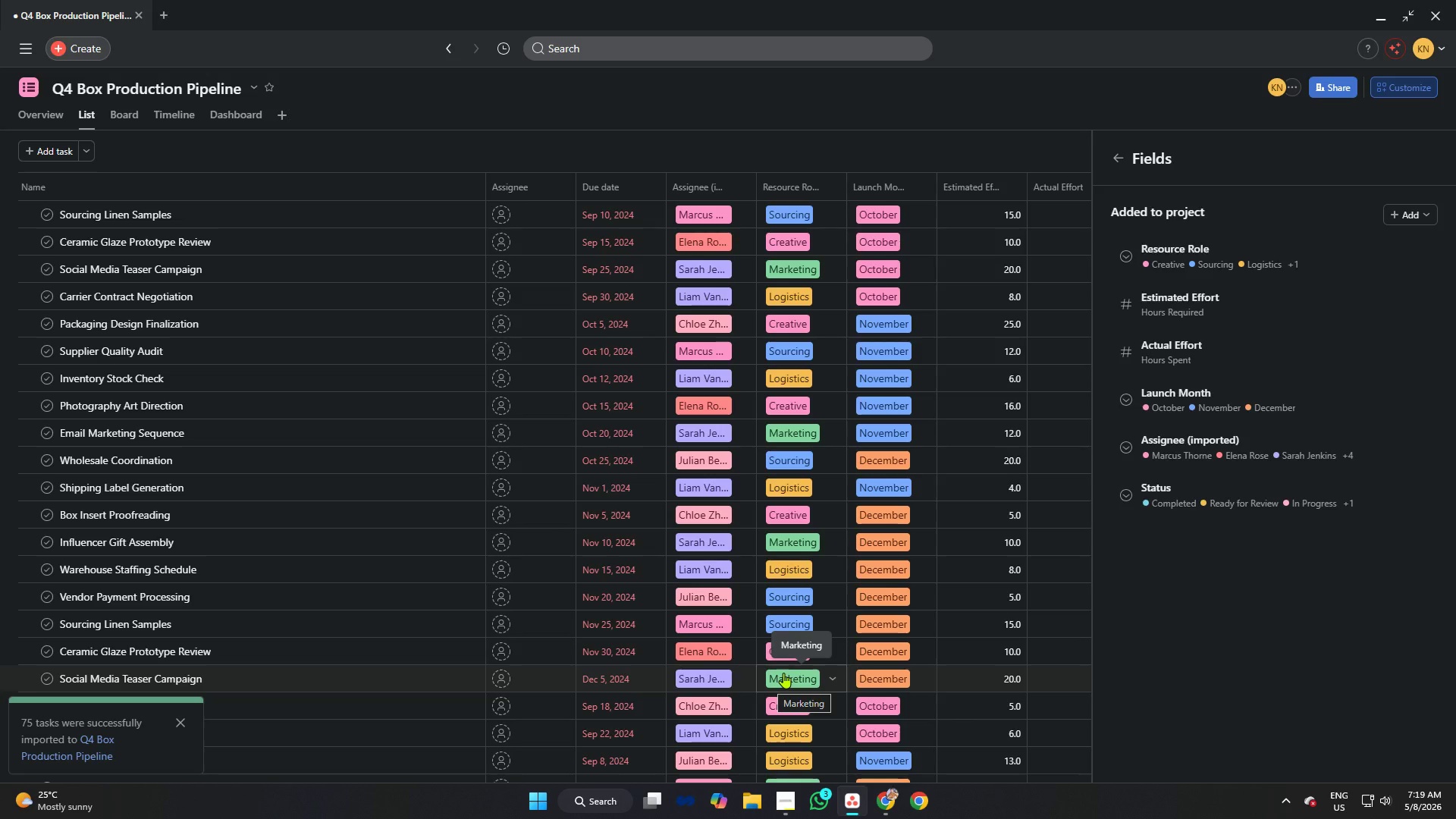 
mouse_move([763, 680])
 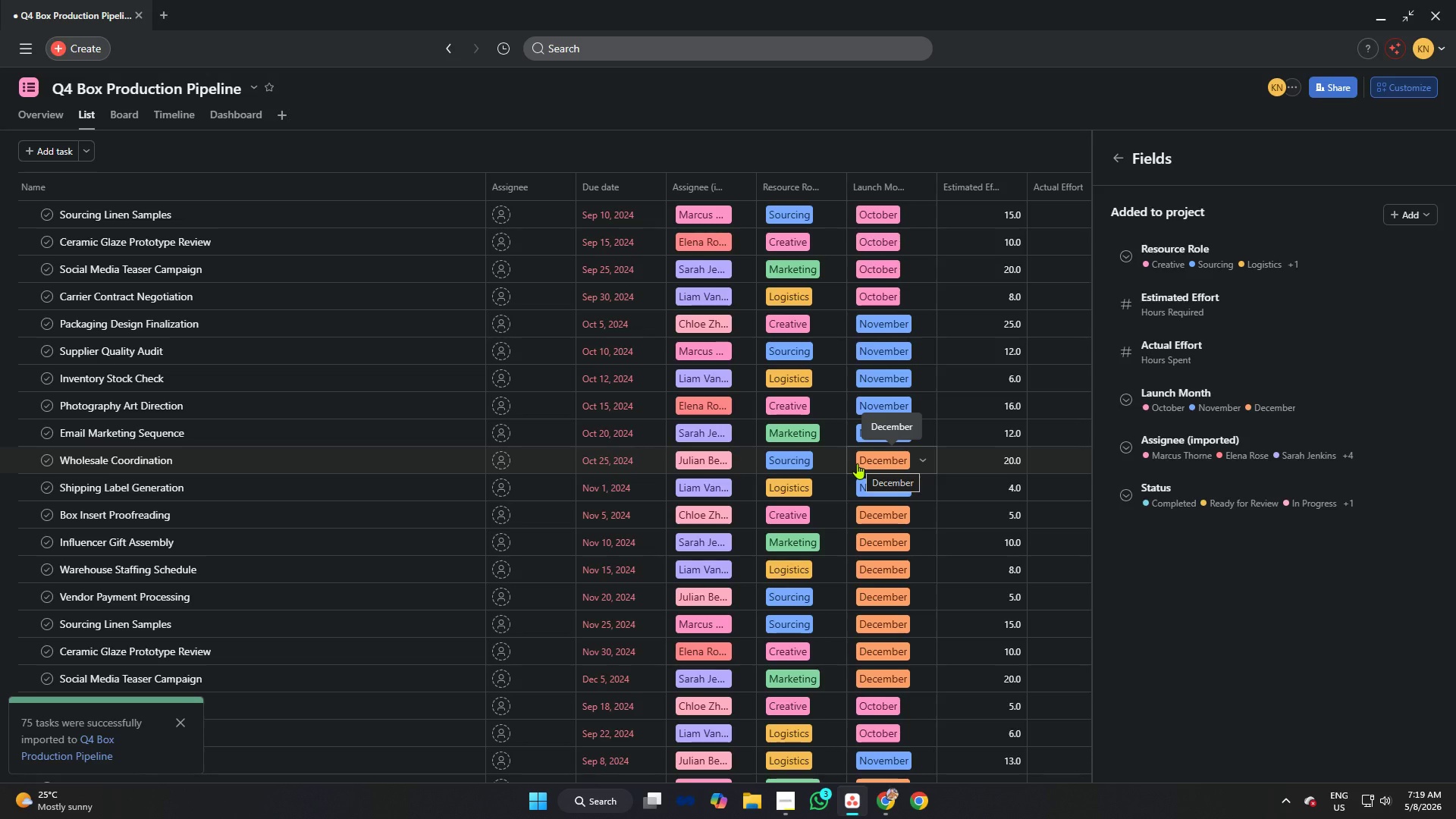 
wait(21.32)
 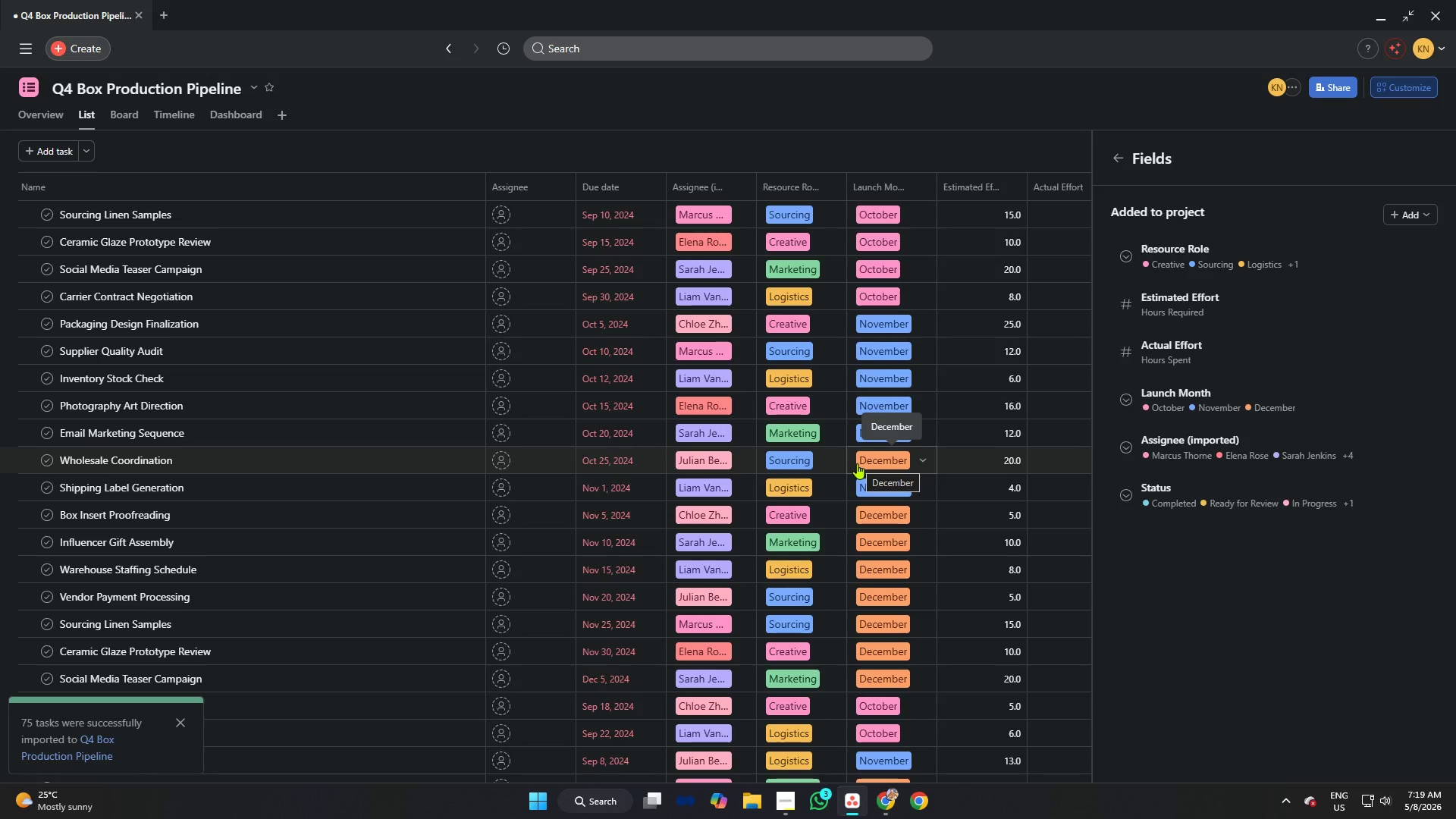 
scroll: coordinate [777, 432], scroll_direction: down, amount: 3.0
 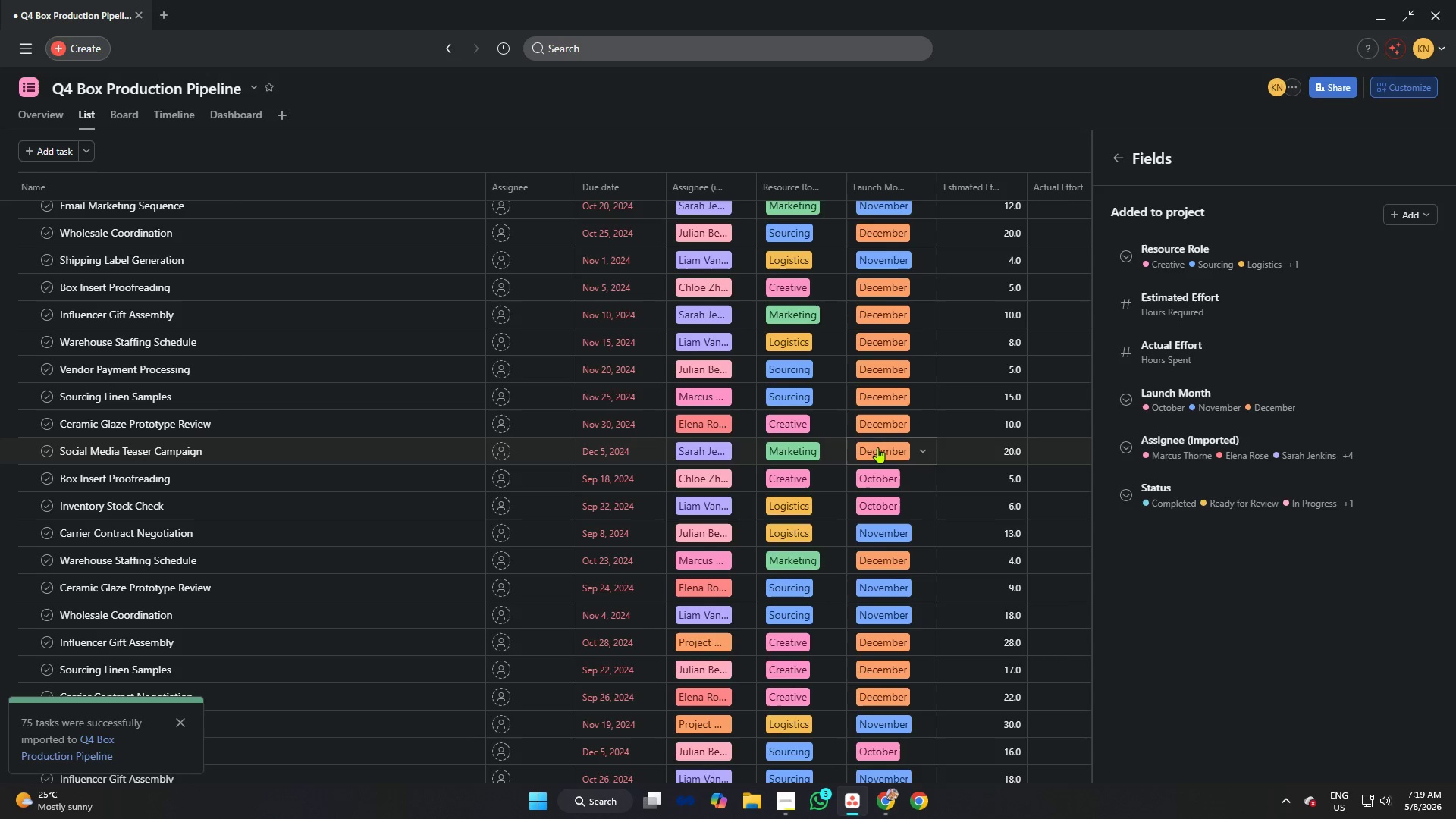 
wait(5.38)
 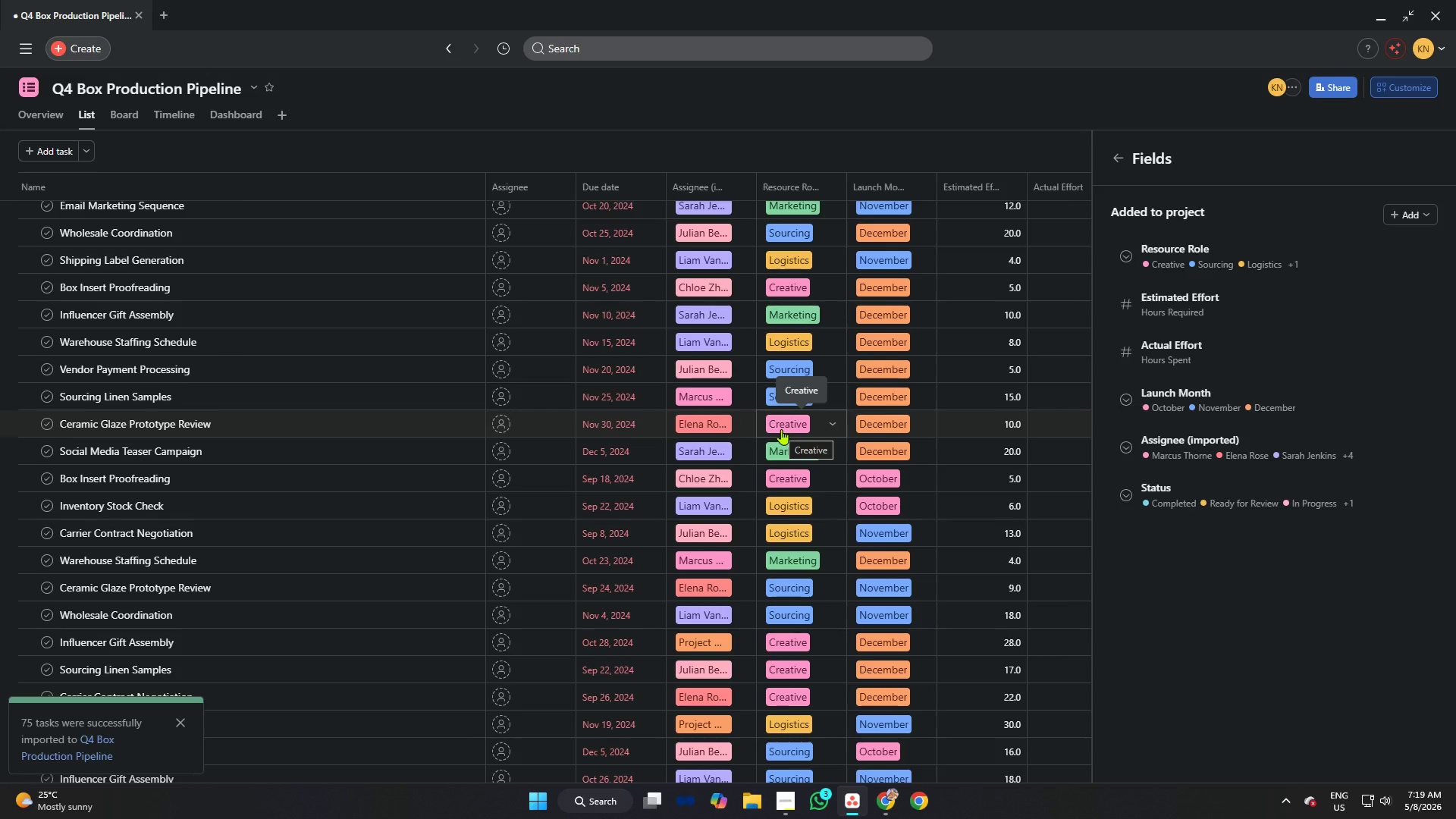 
scroll: coordinate [952, 418], scroll_direction: none, amount: 0.0
 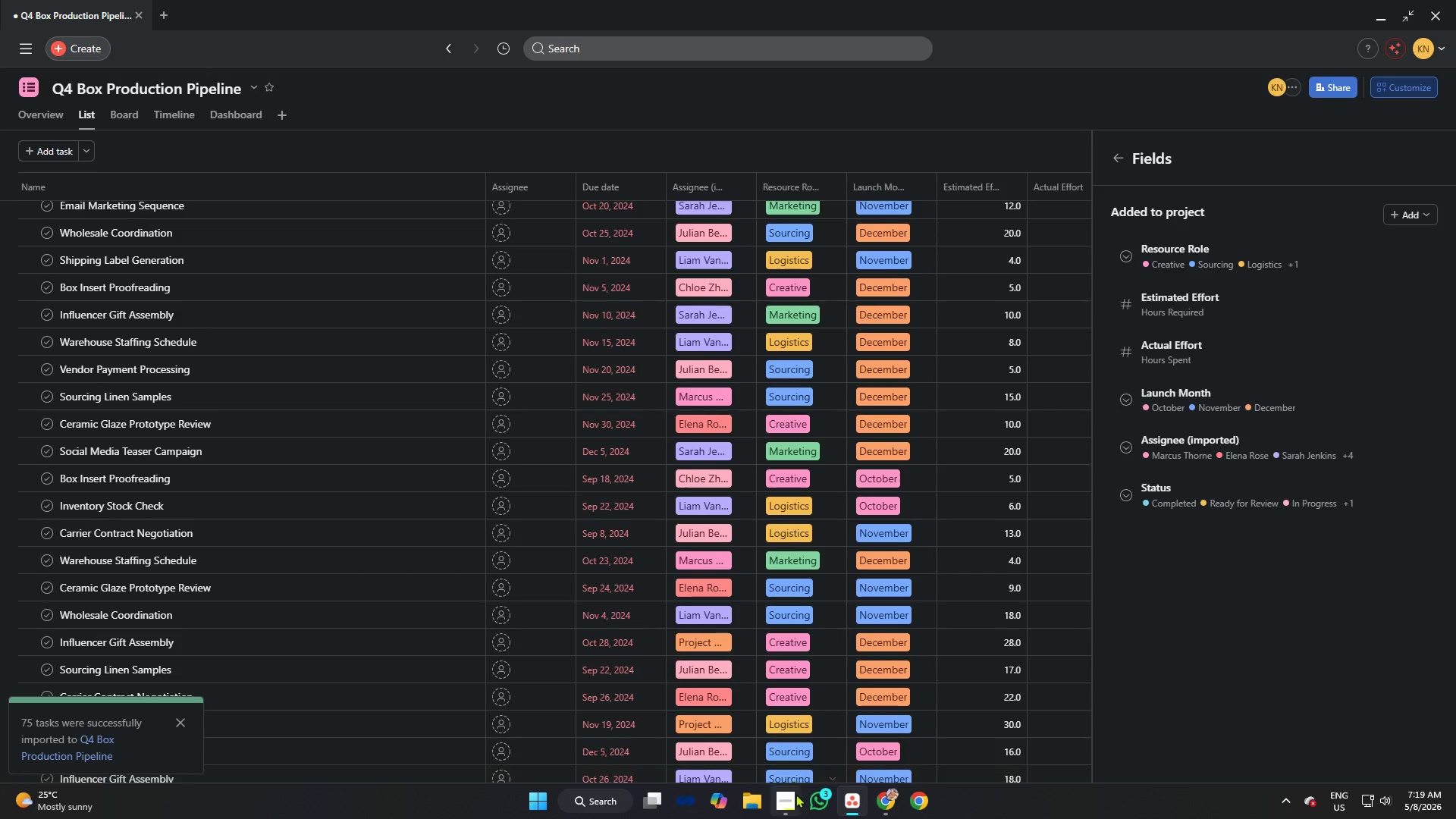 
left_click([789, 793])